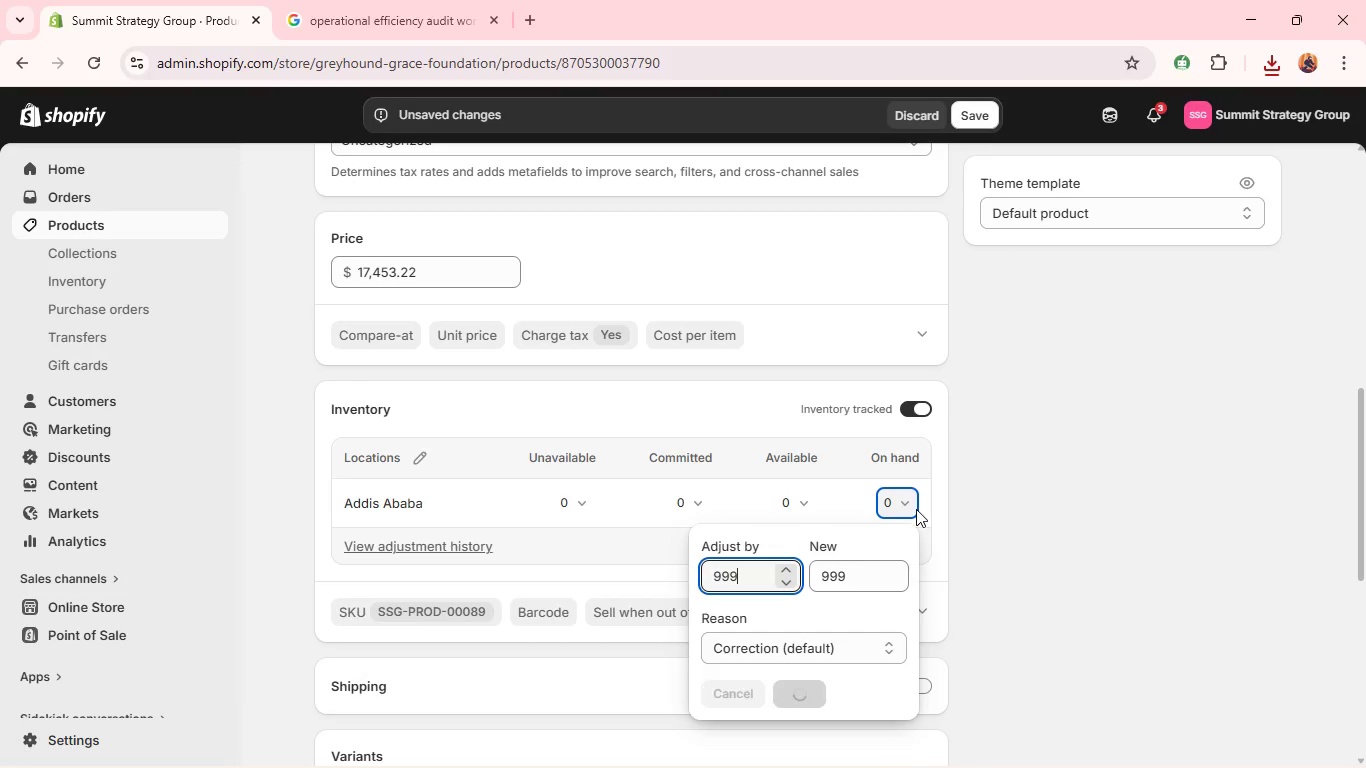 
key(Enter)
 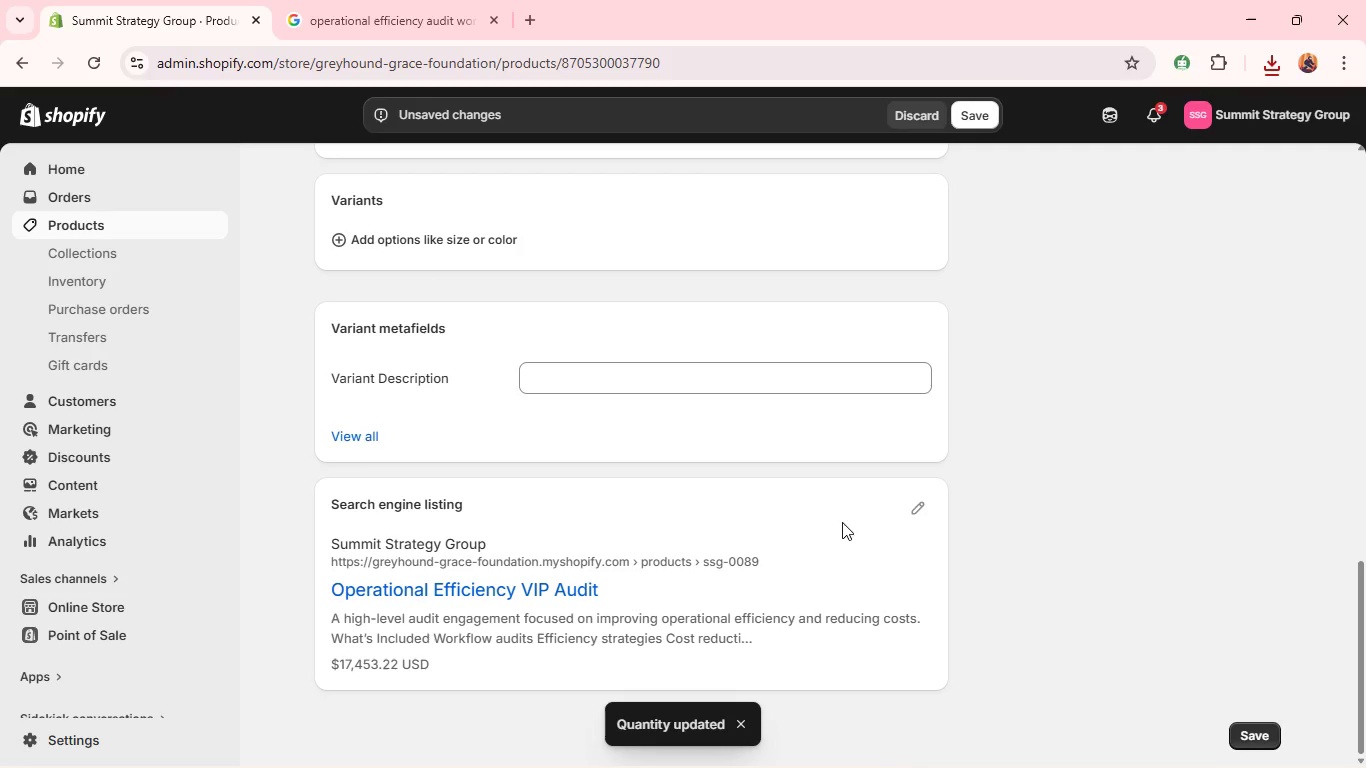 
left_click([921, 516])
 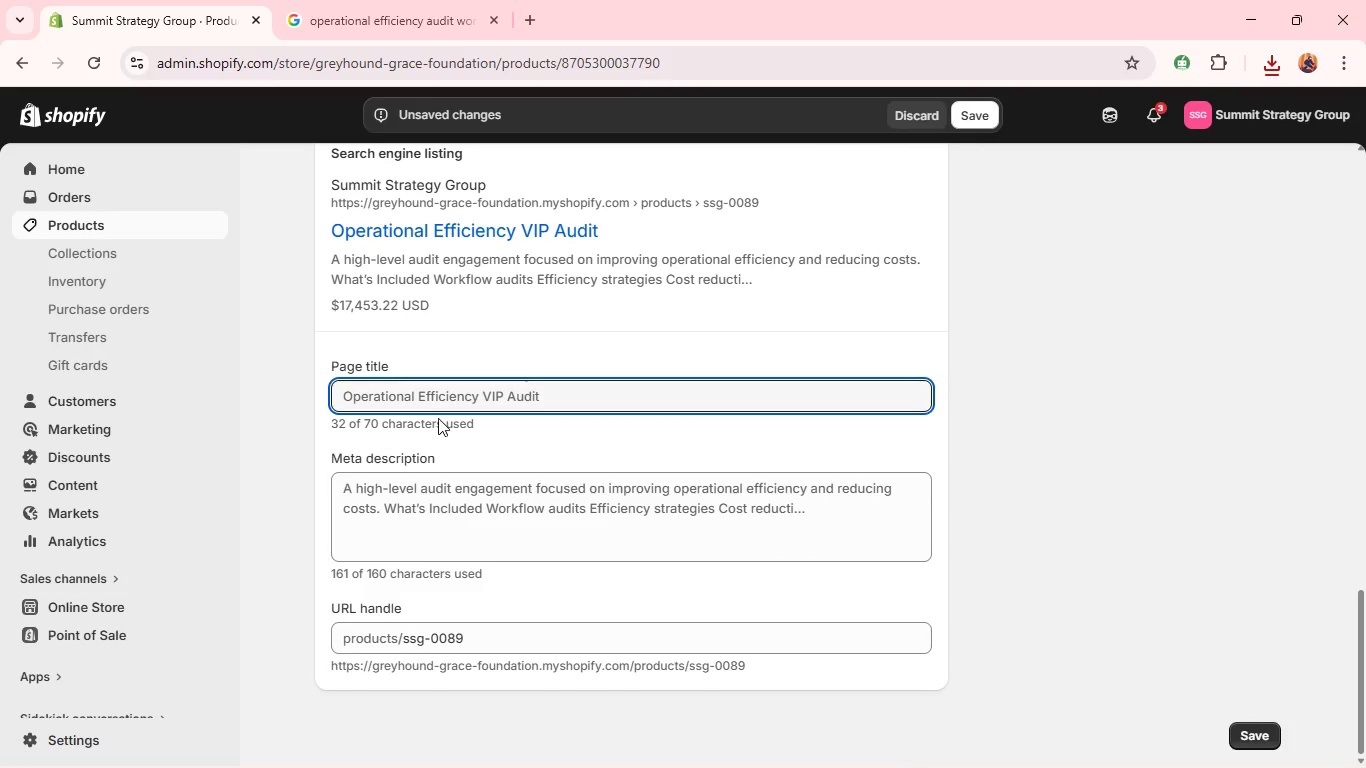 
wait(6.06)
 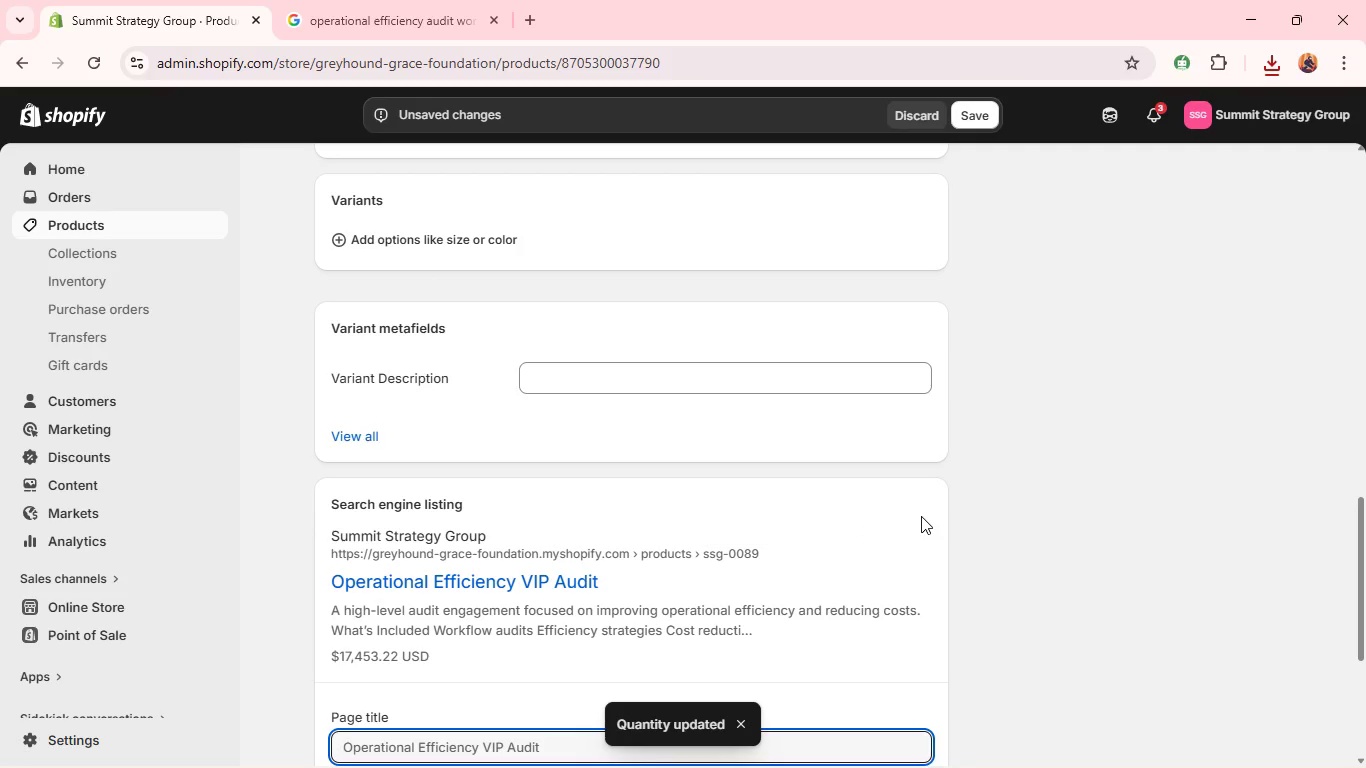 
double_click([487, 396])
 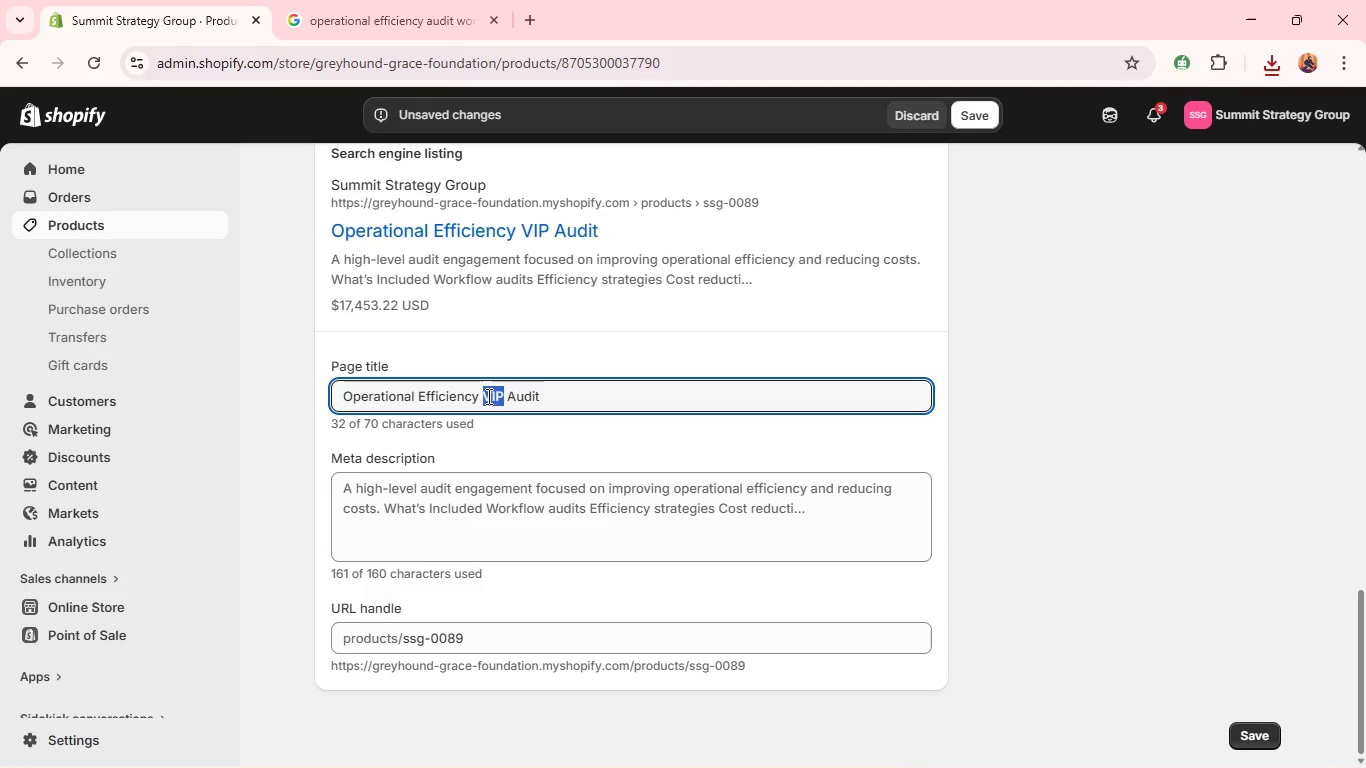 
key(Backspace)
 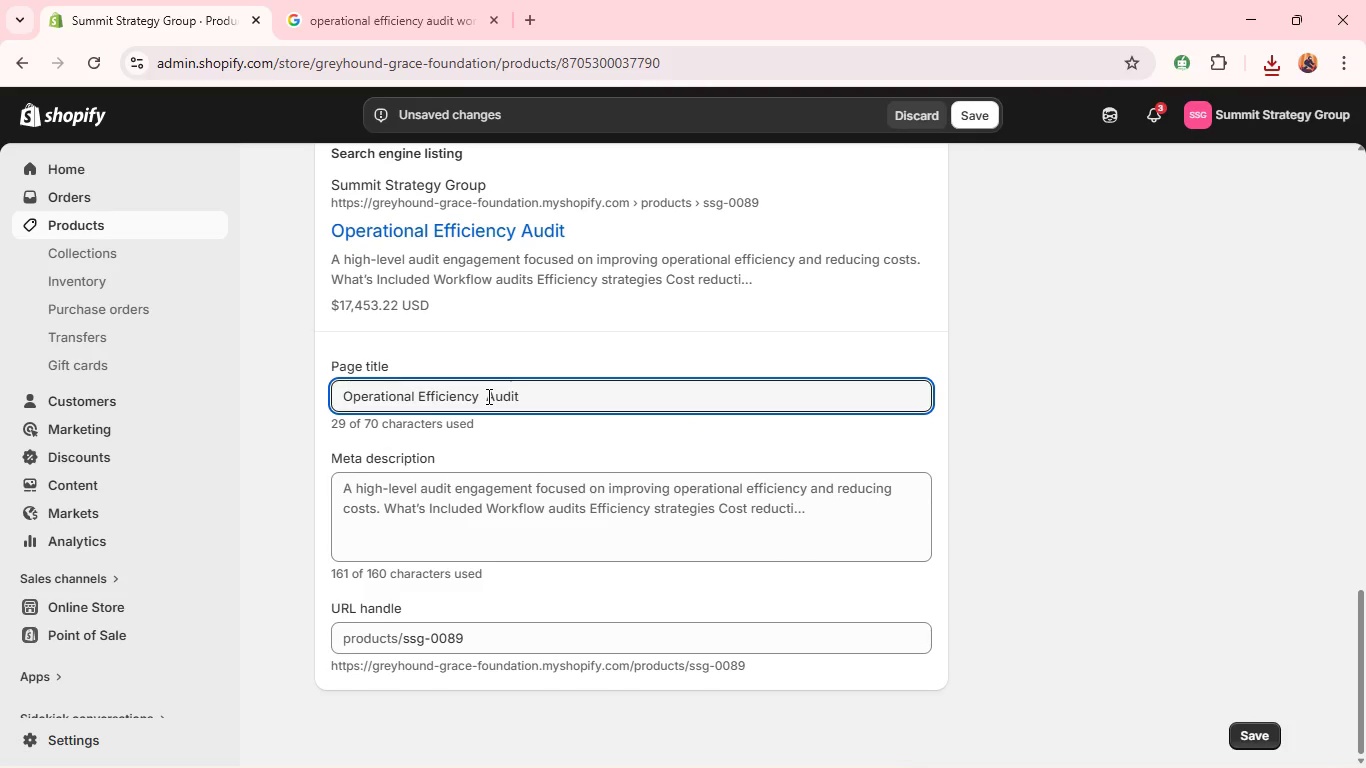 
key(Backspace)
 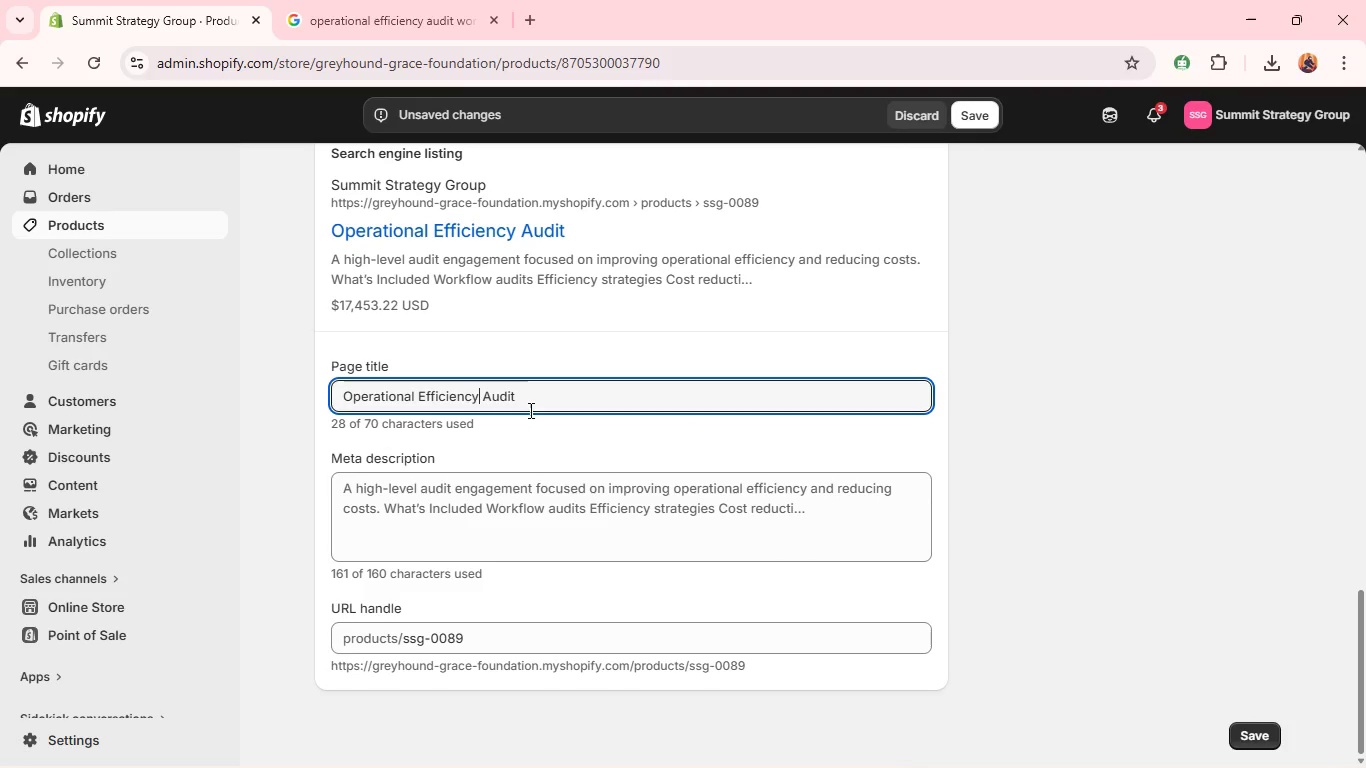 
left_click([535, 408])
 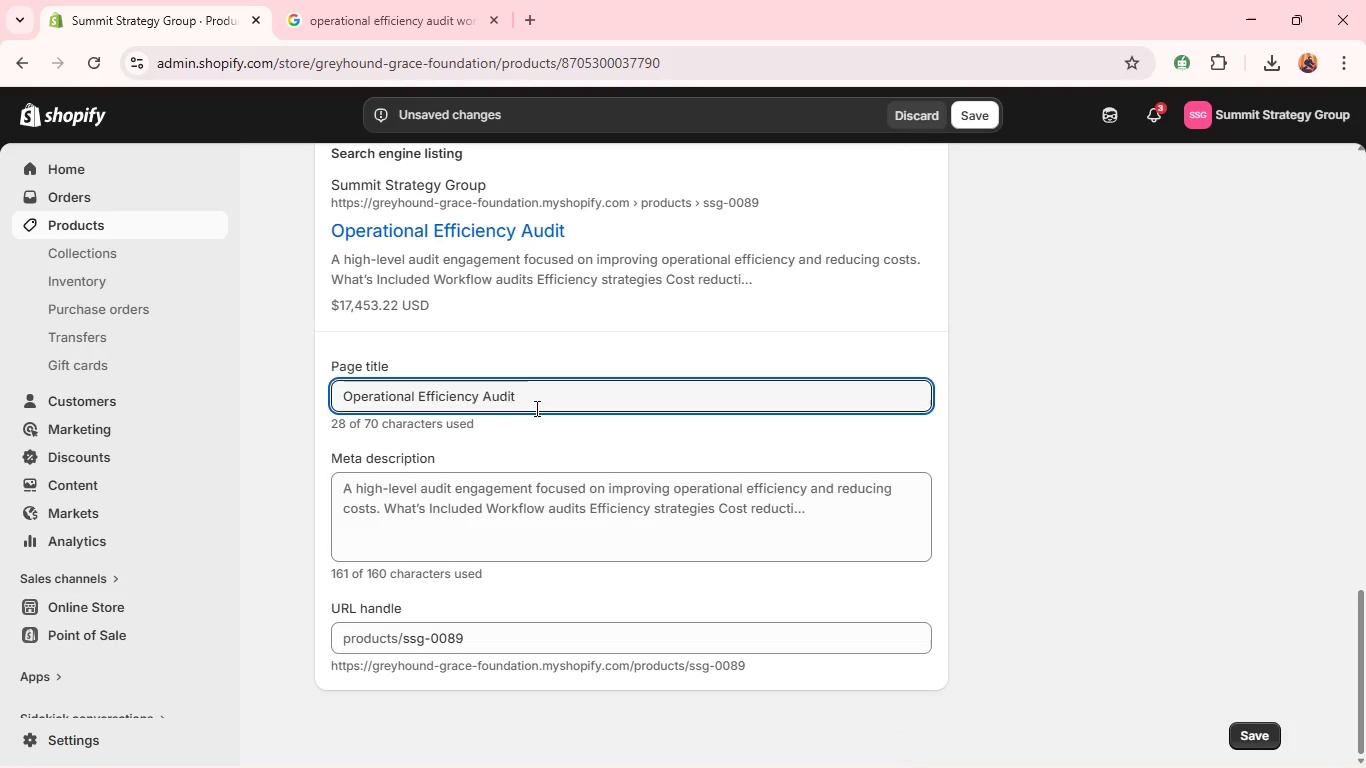 
type( for Business Optimaization)
 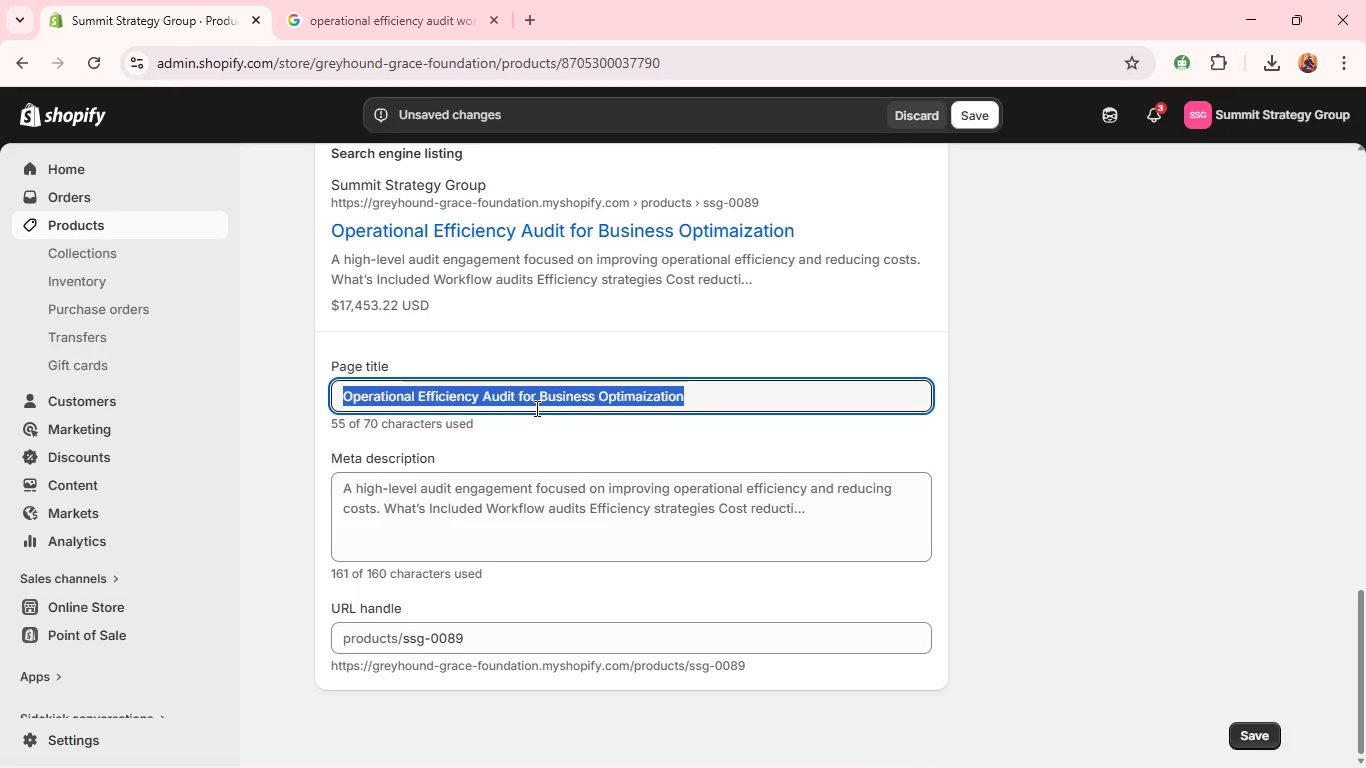 
key(Control+A)
 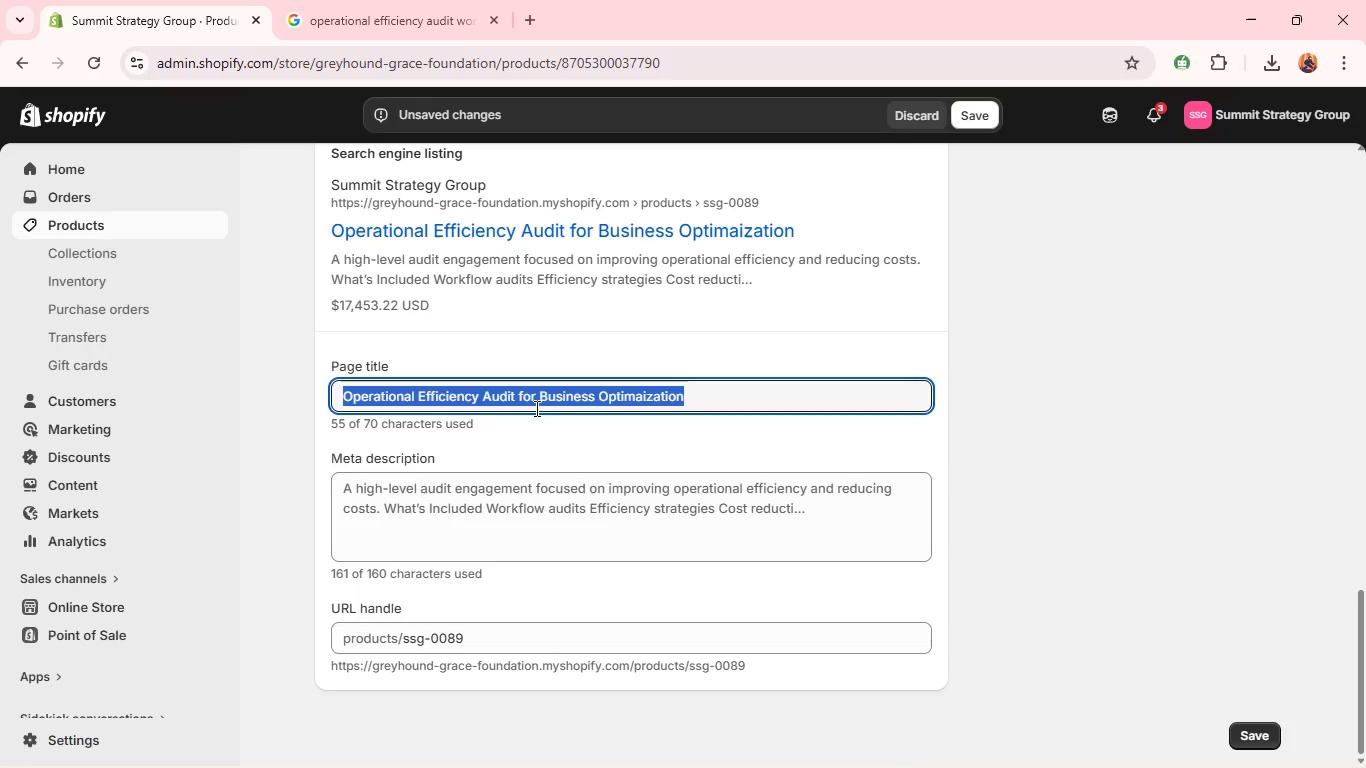 
key(Control+C)
 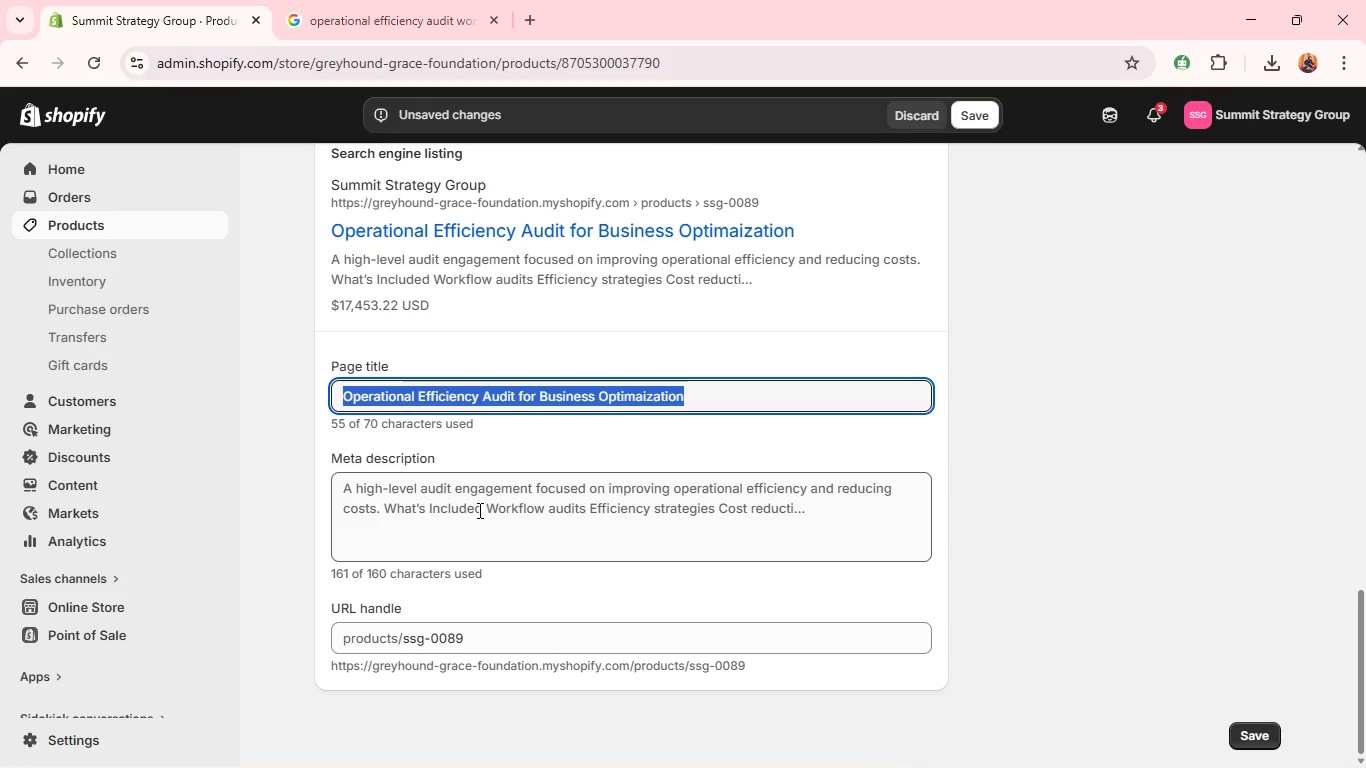 
left_click([478, 510])
 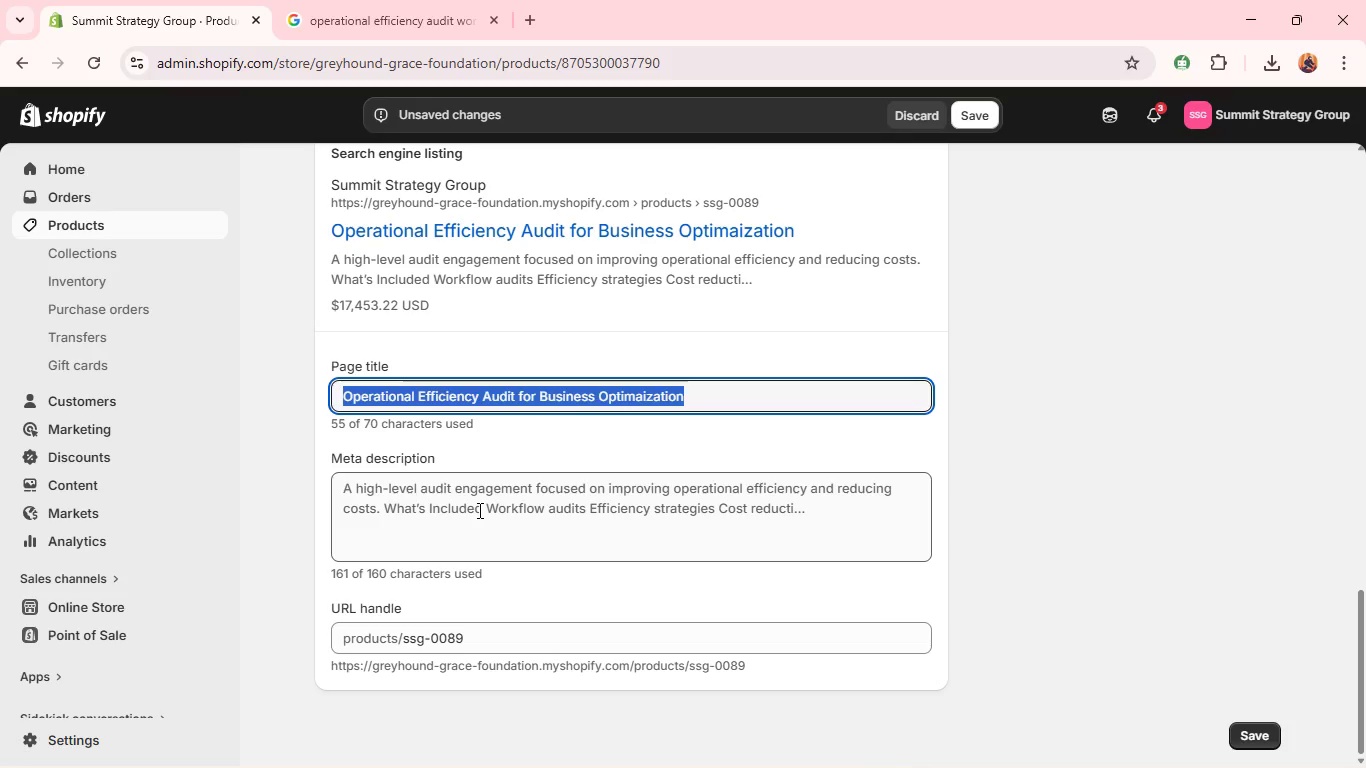 
key(Control+A)
 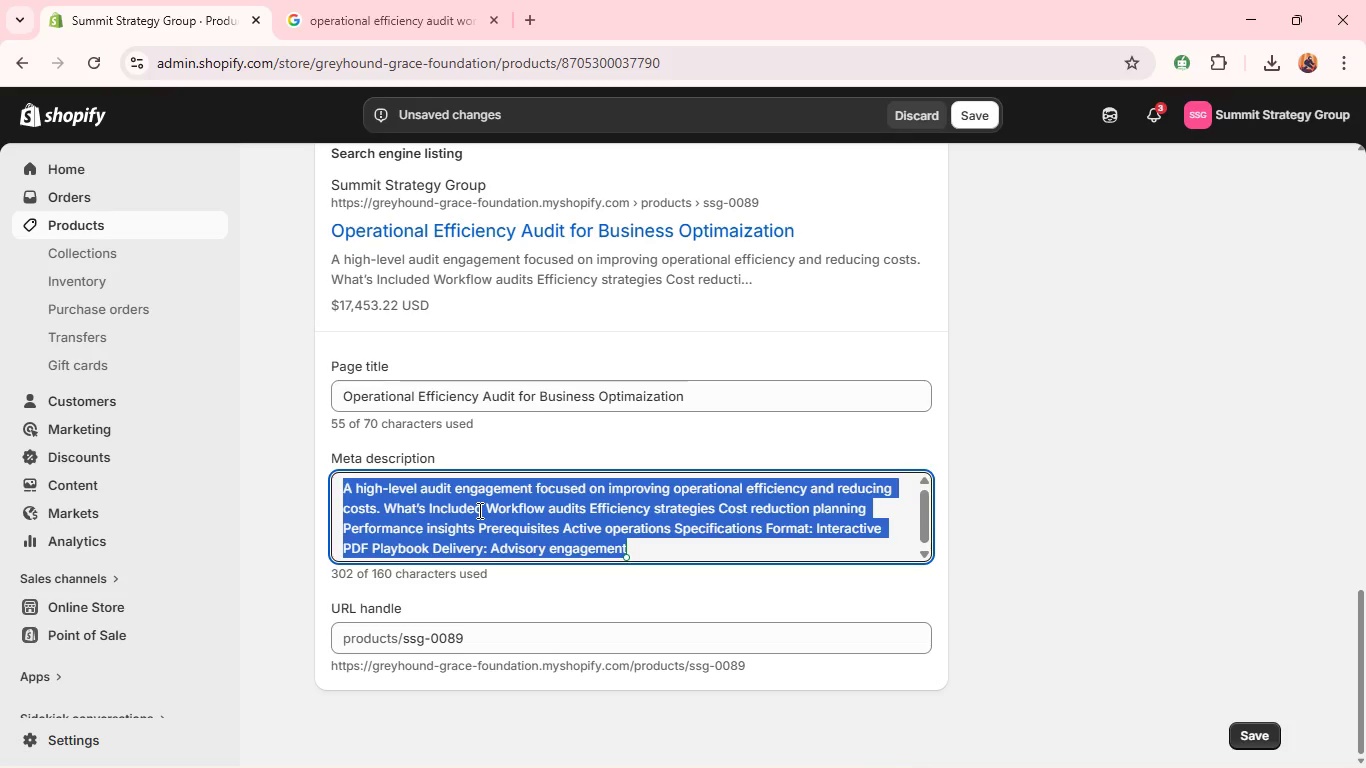 
key(Control+V)
 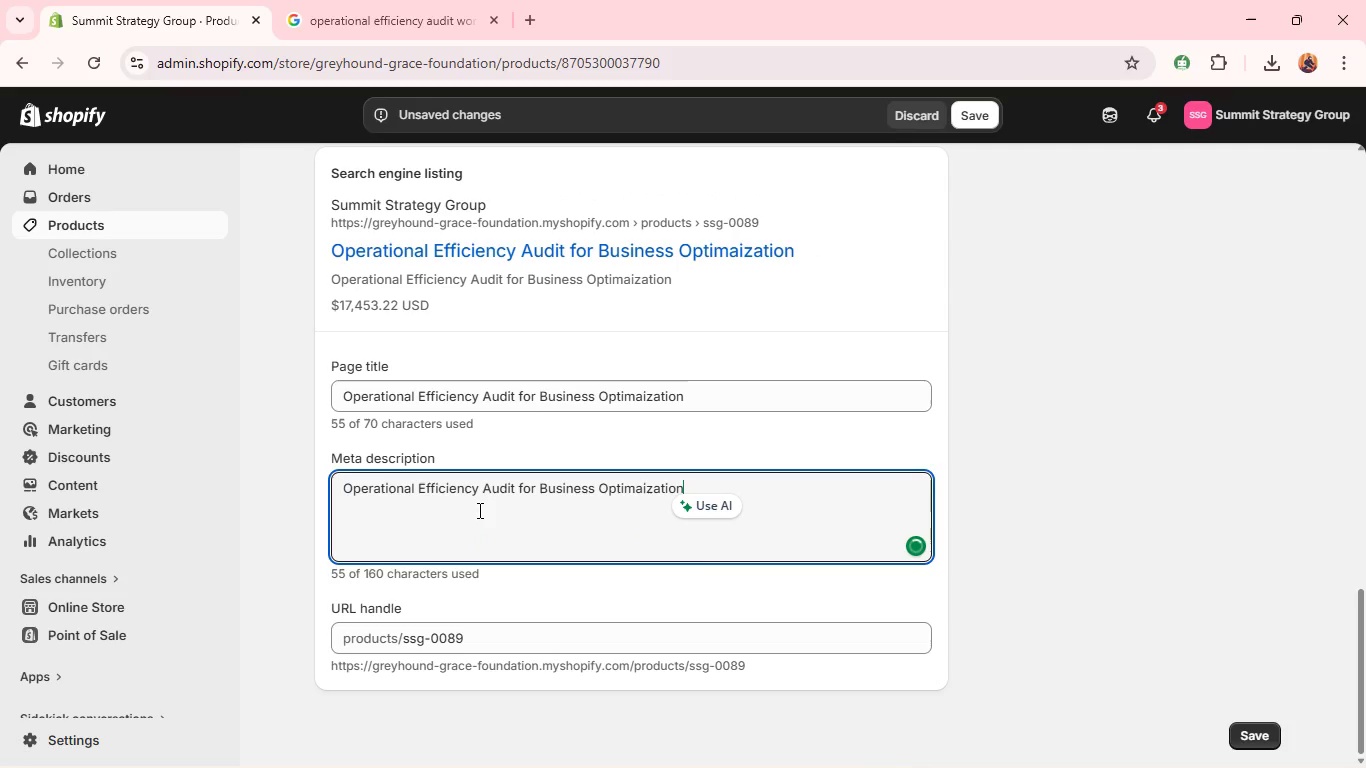 
key(Space)
 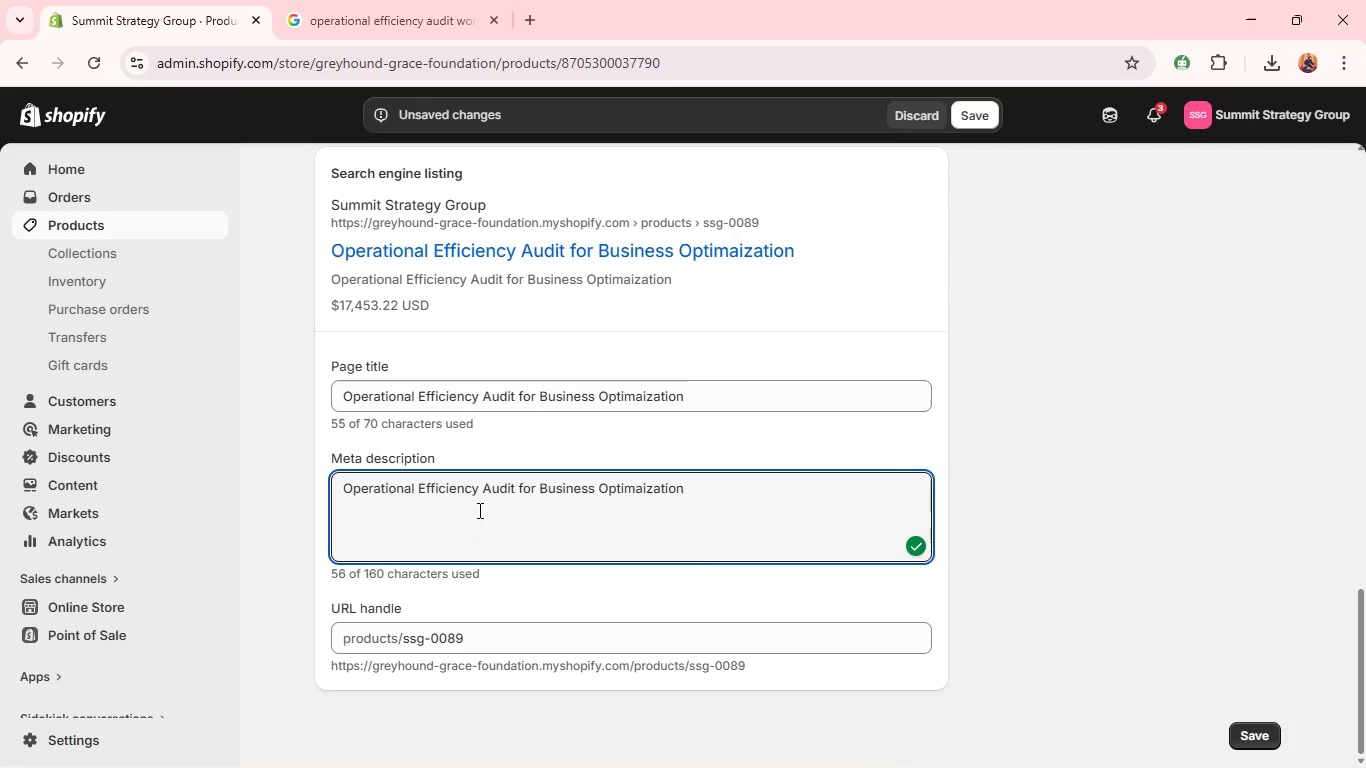 
key(Control+A)
 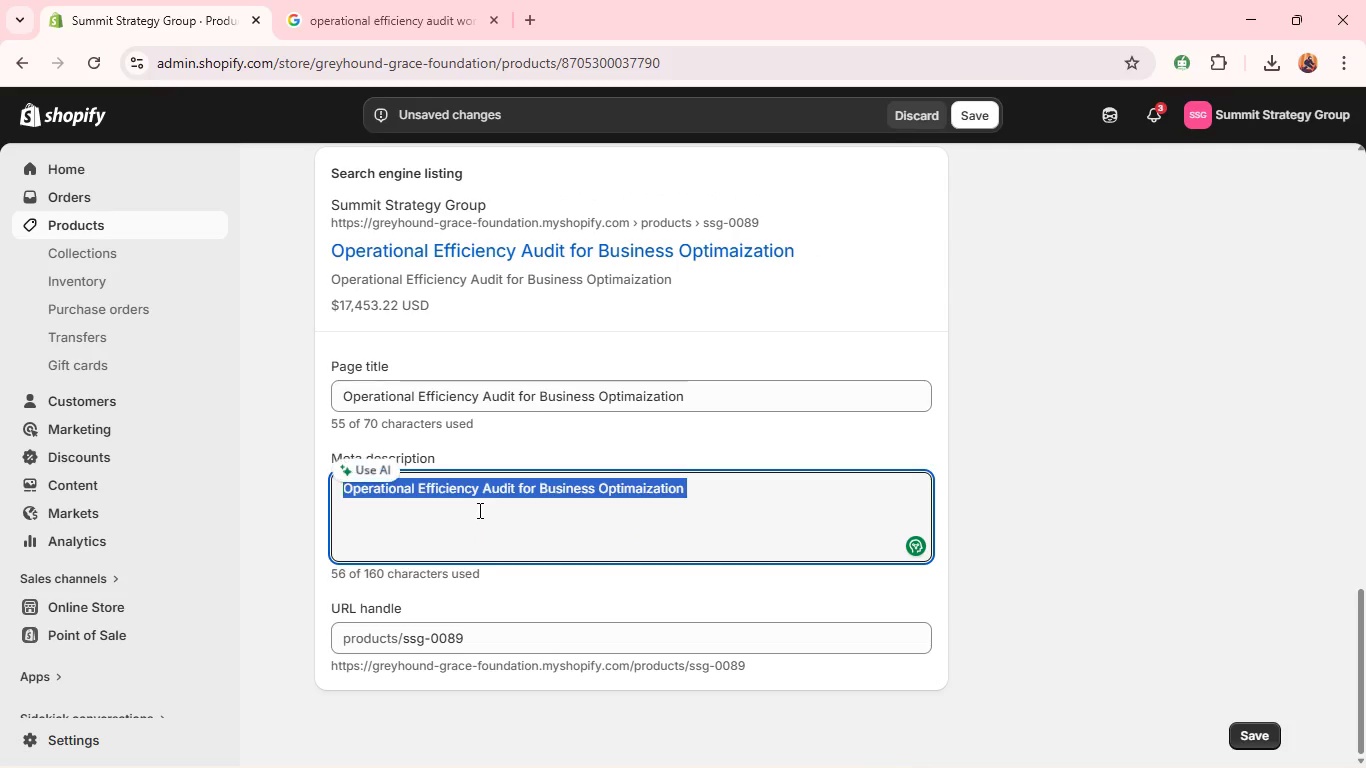 
type(Improve workfo)
key(Backspace)
type(lows and reduce costs with expert operational audit.)
key(Backspace)
key(Backspace)
type(ts. )
 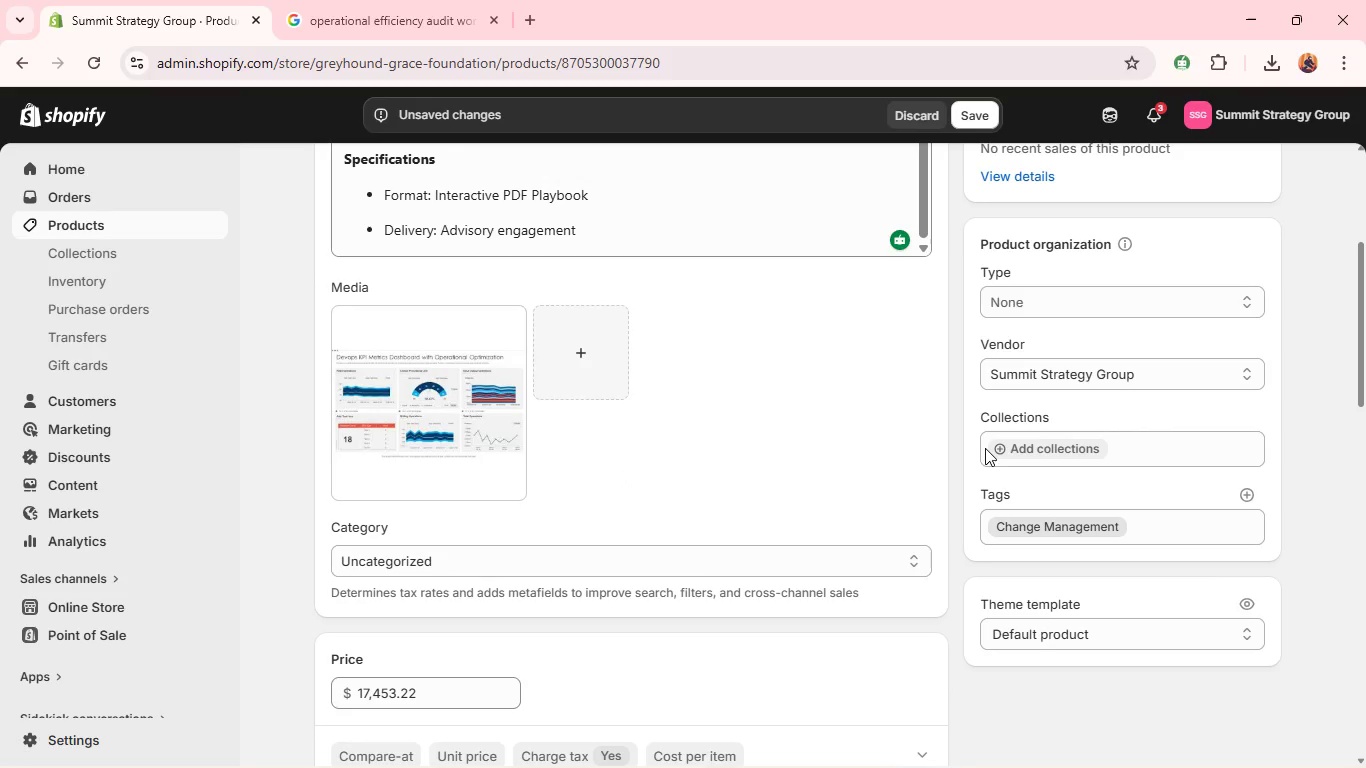 
wait(5.64)
 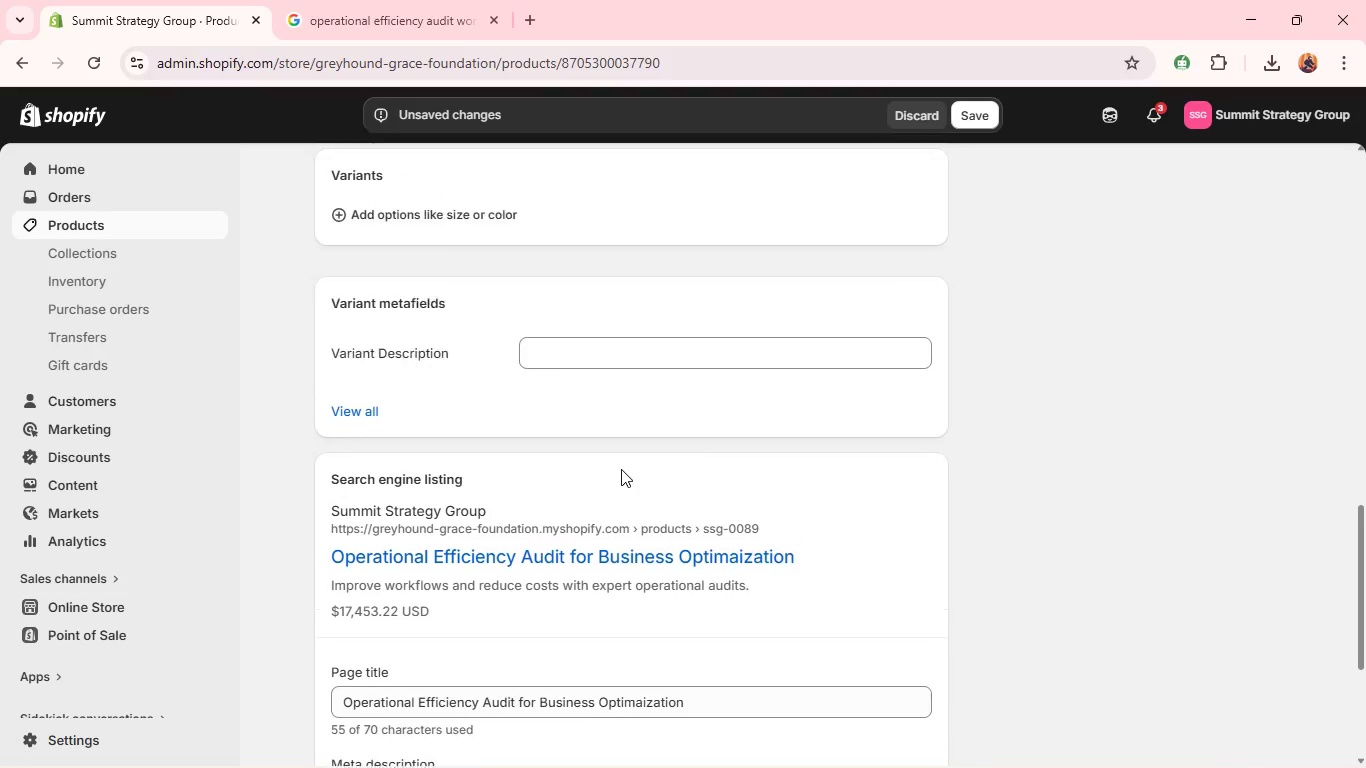 
left_click([1033, 297])
 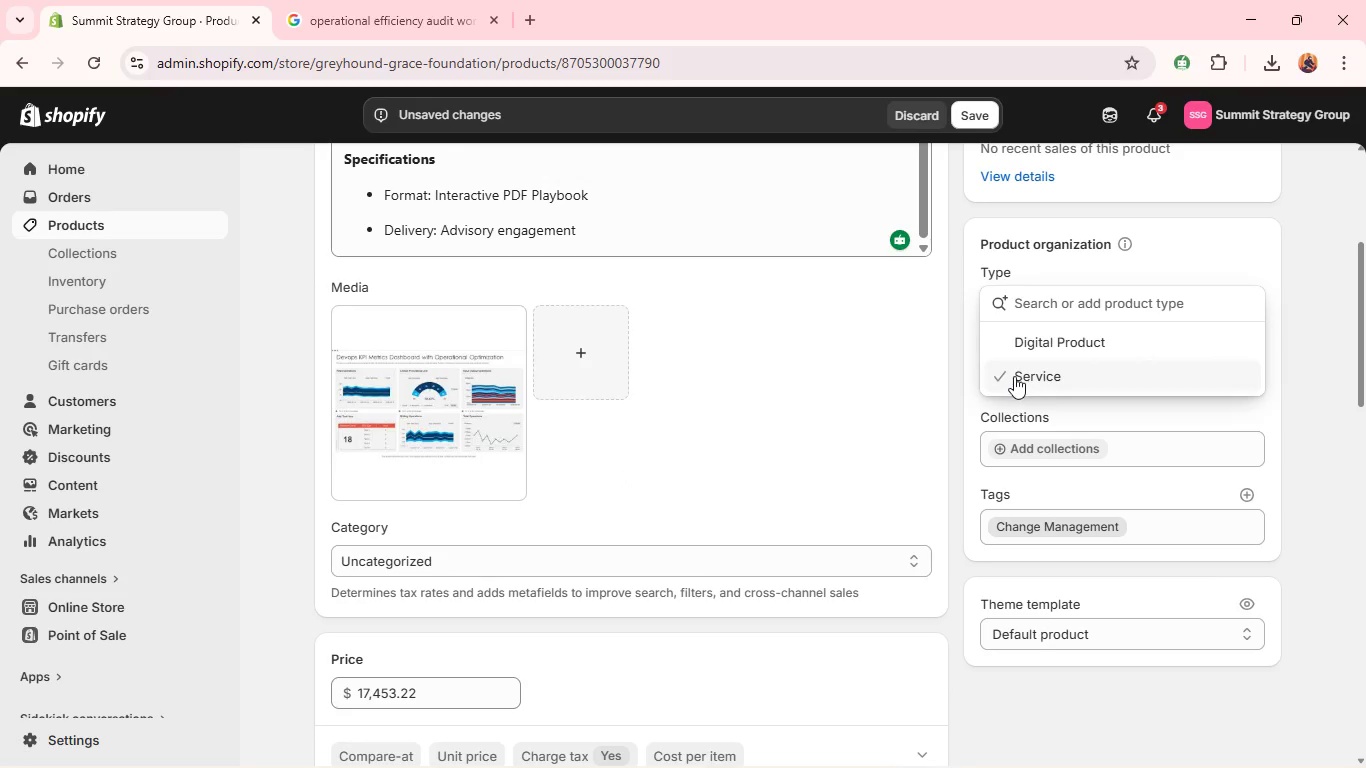 
left_click([1017, 373])
 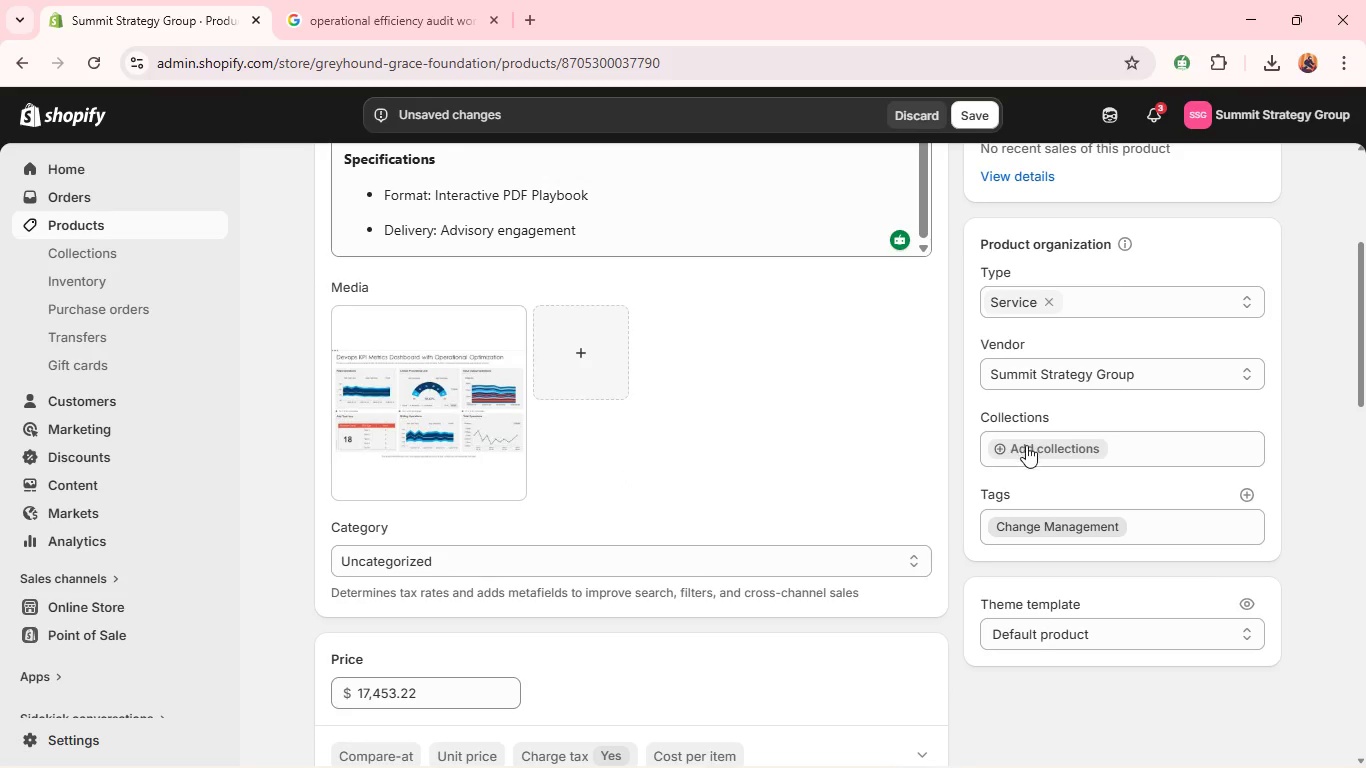 
left_click([1027, 453])
 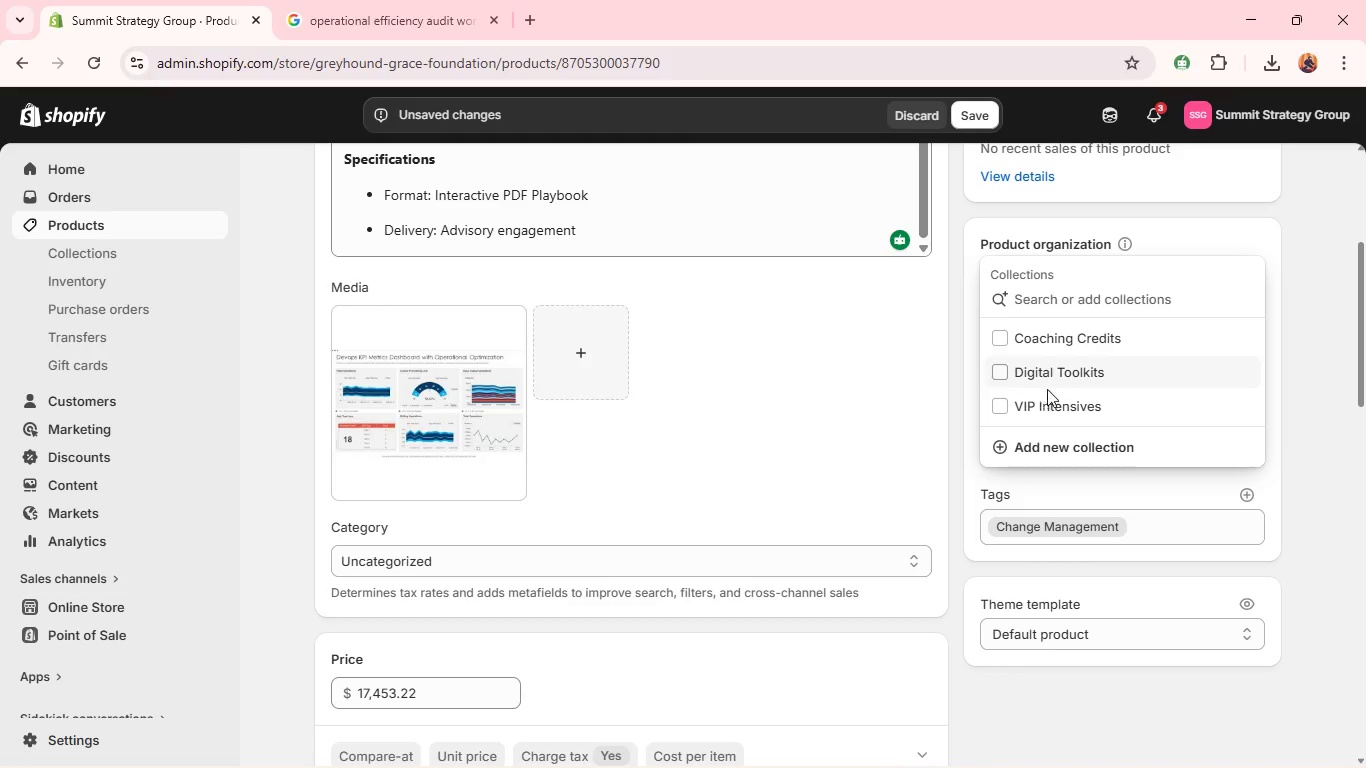 
left_click([1044, 404])
 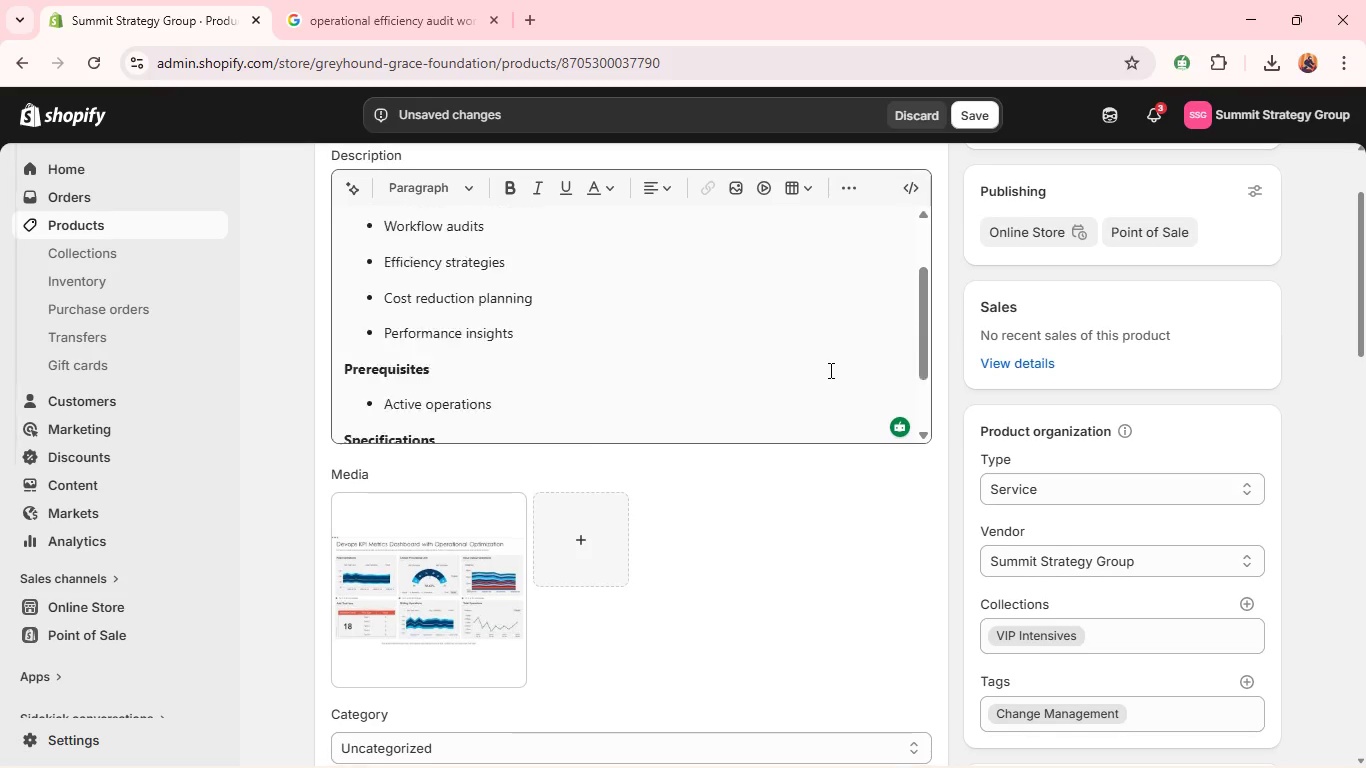 
wait(12.69)
 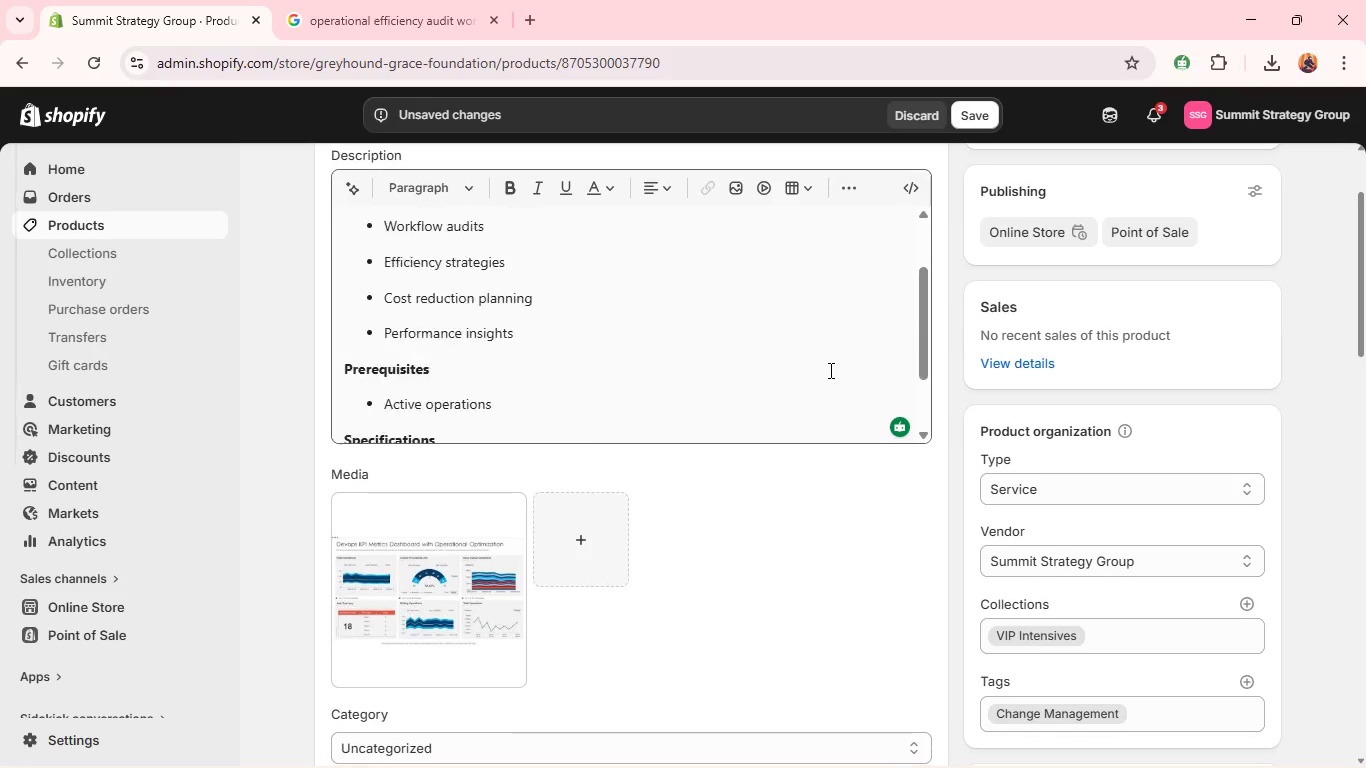 
left_click([976, 118])
 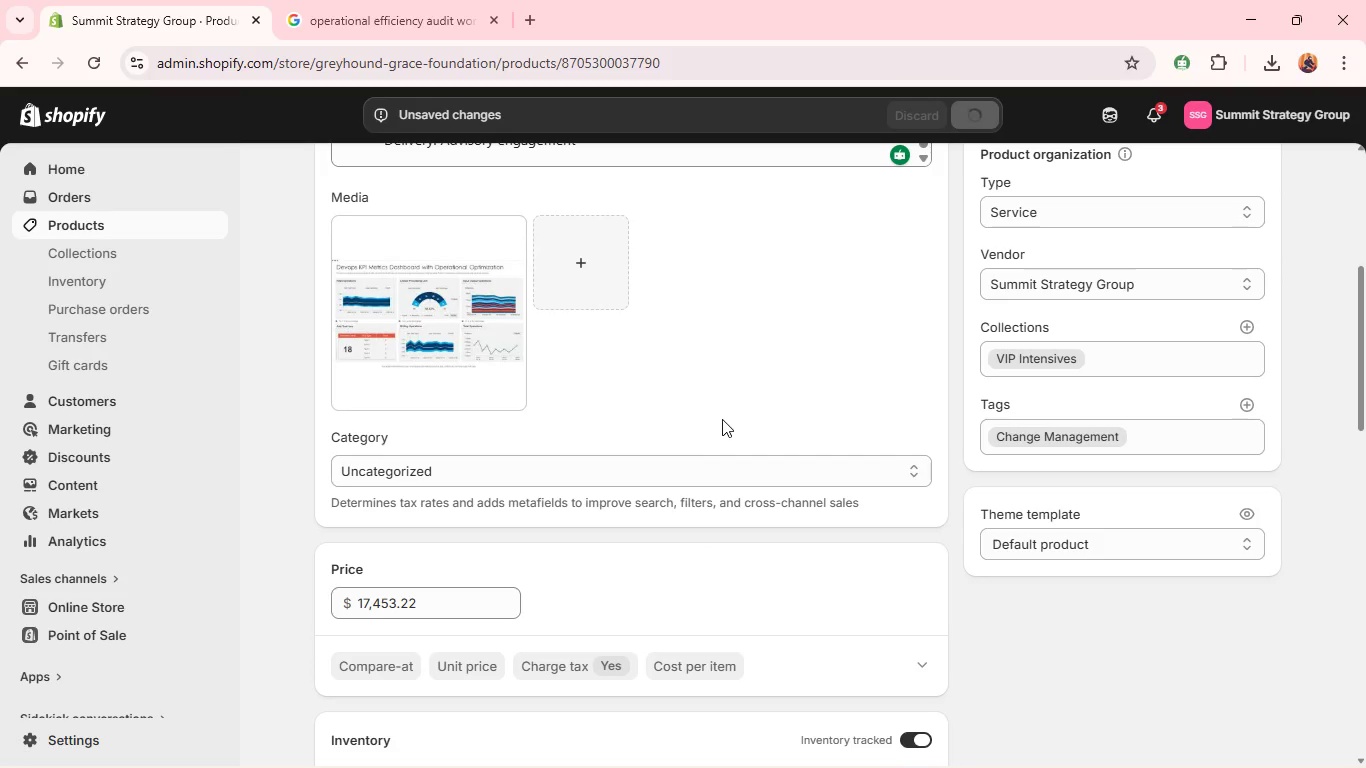 
wait(9.14)
 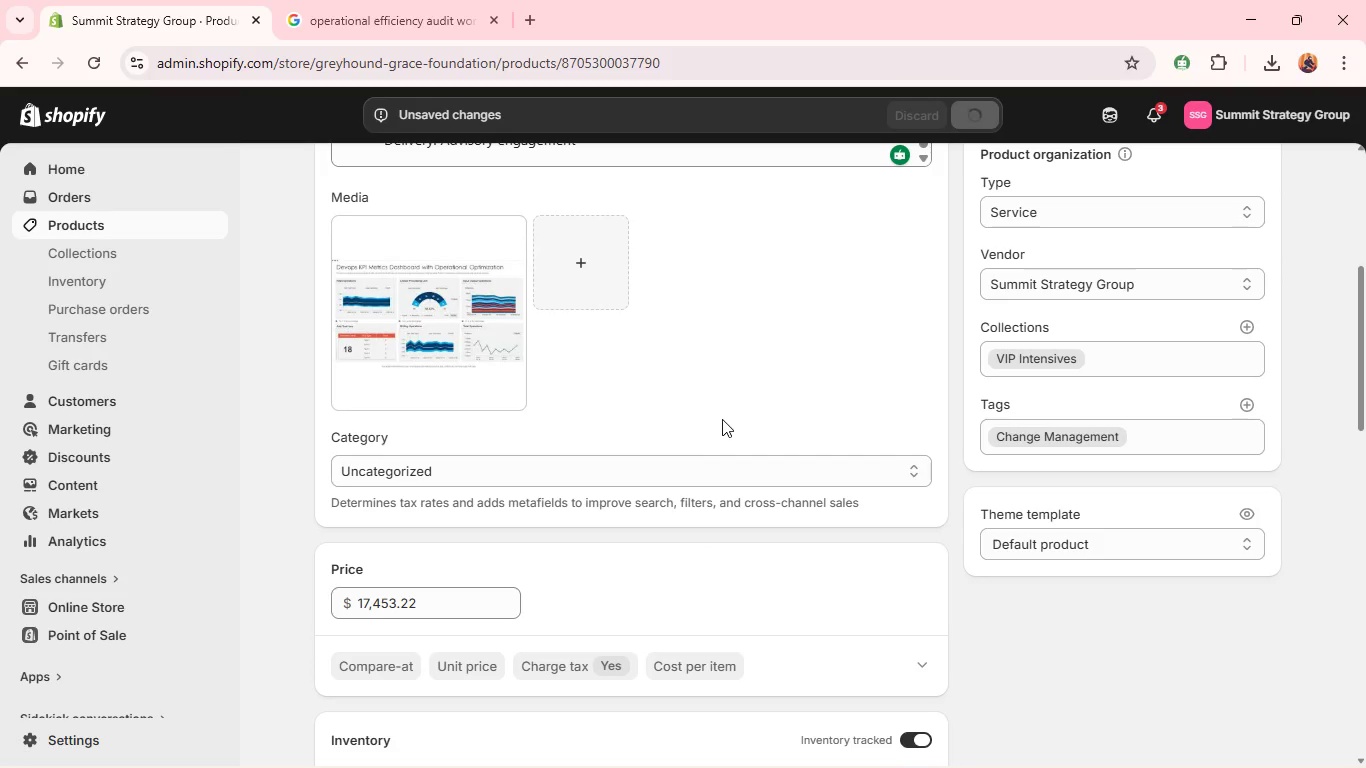 
left_click([722, 415])
 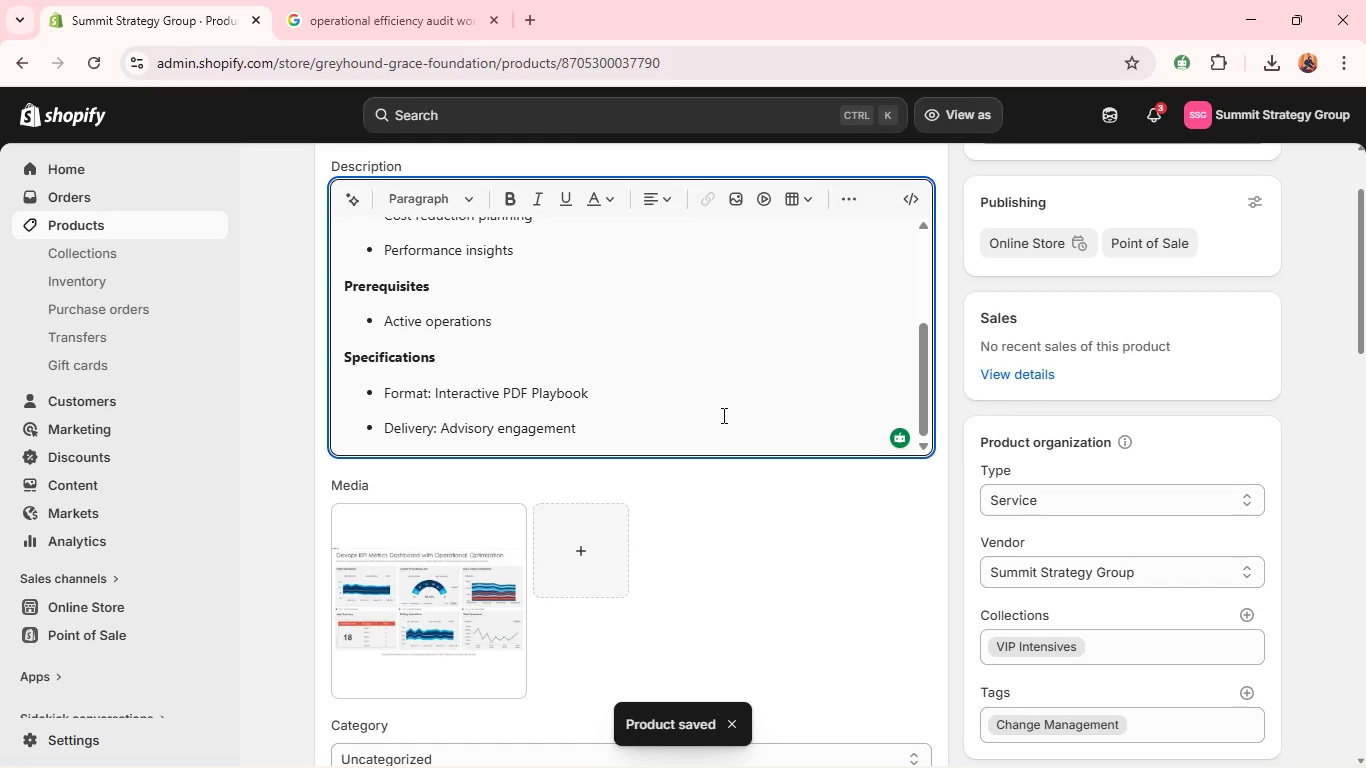 
left_click([722, 415])
 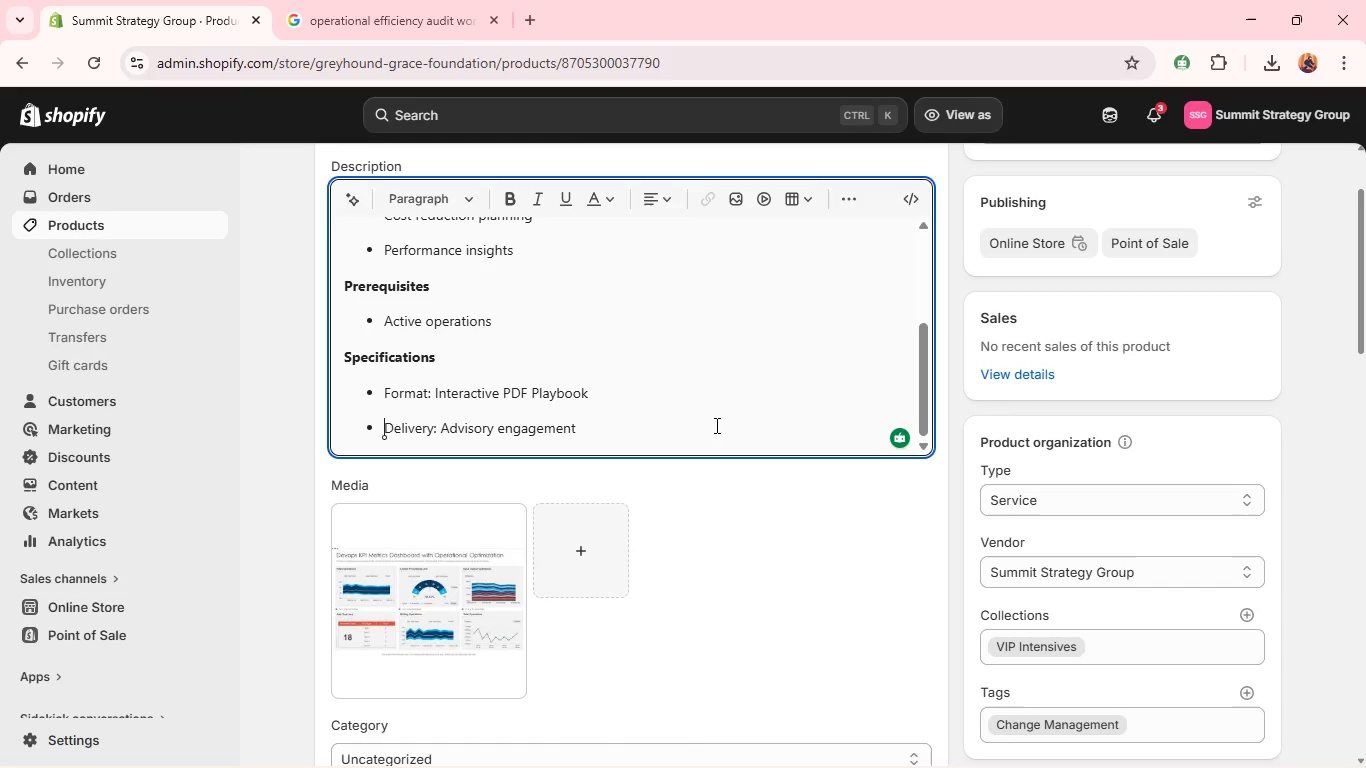 
left_click([715, 425])
 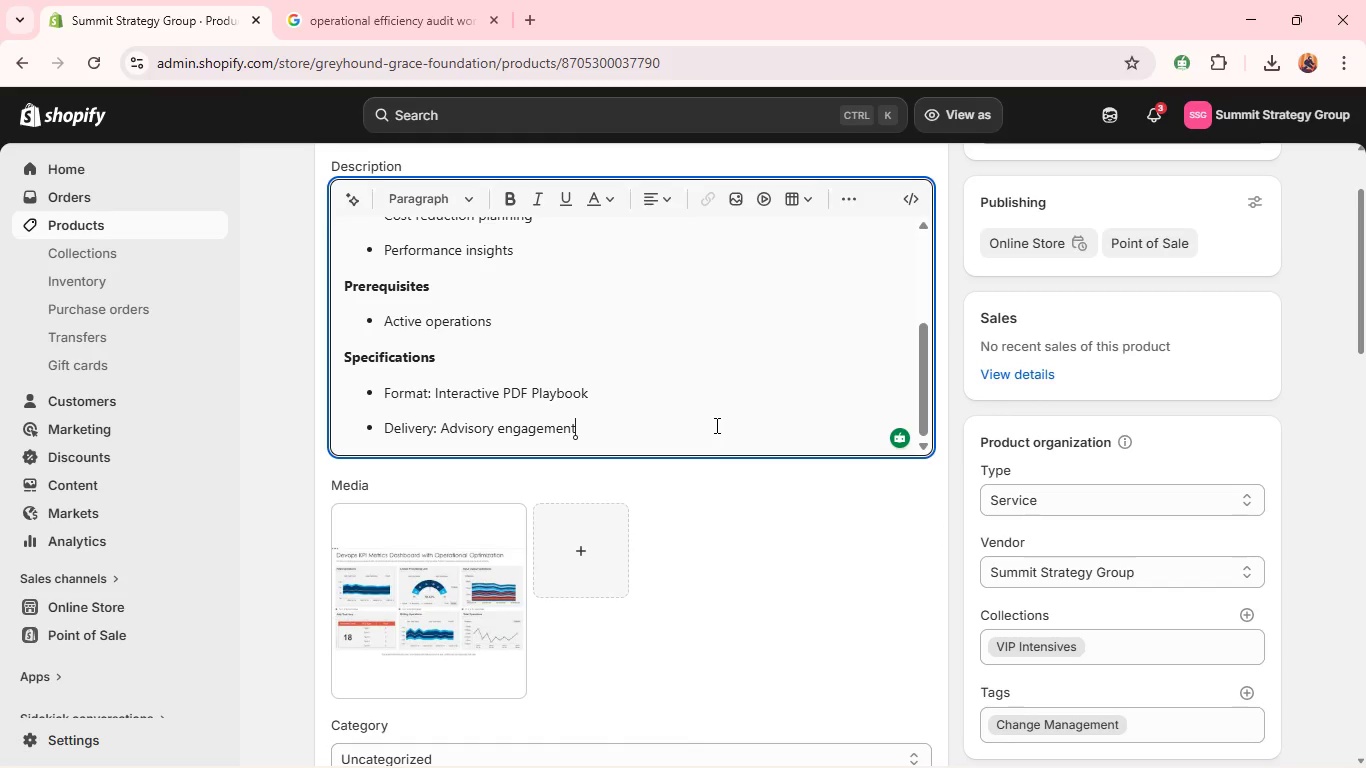 
hold_key(key=Space, duration=0.59)
 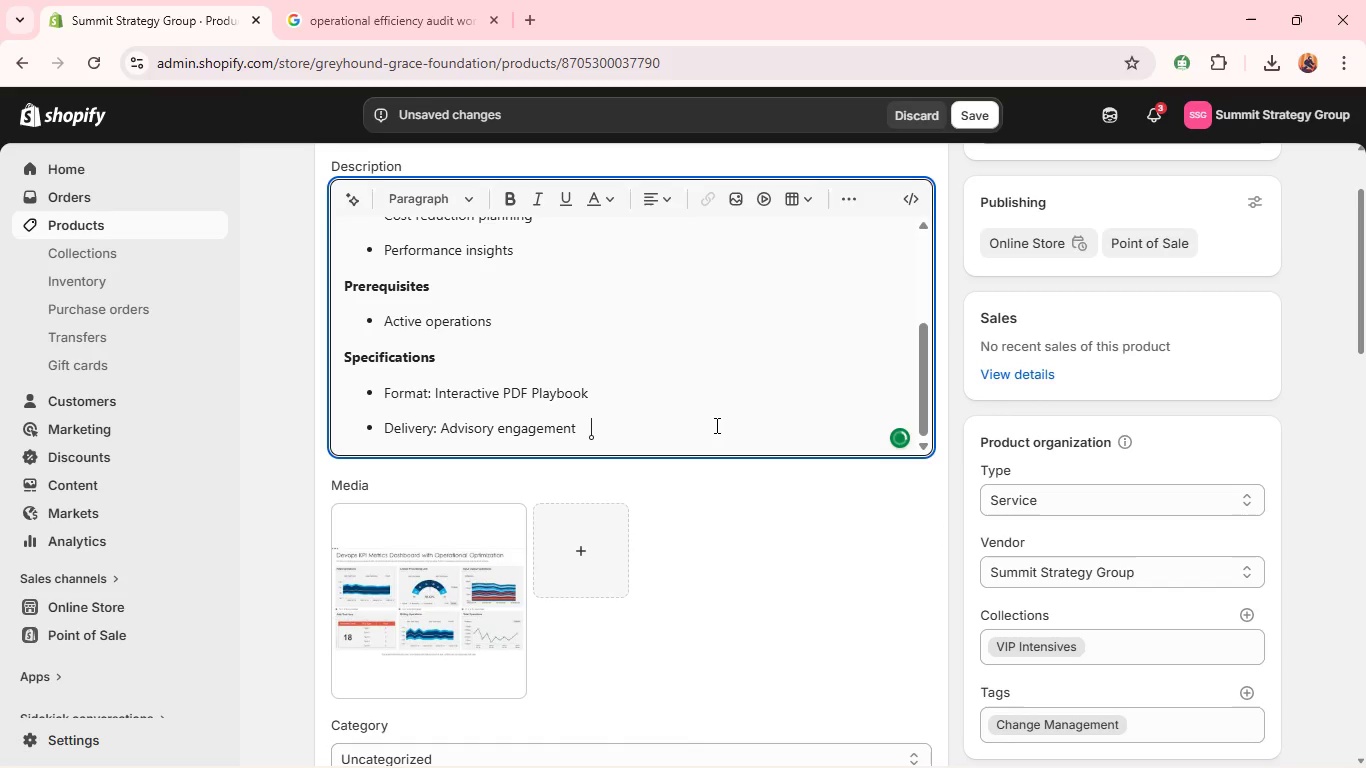 
key(Space)
 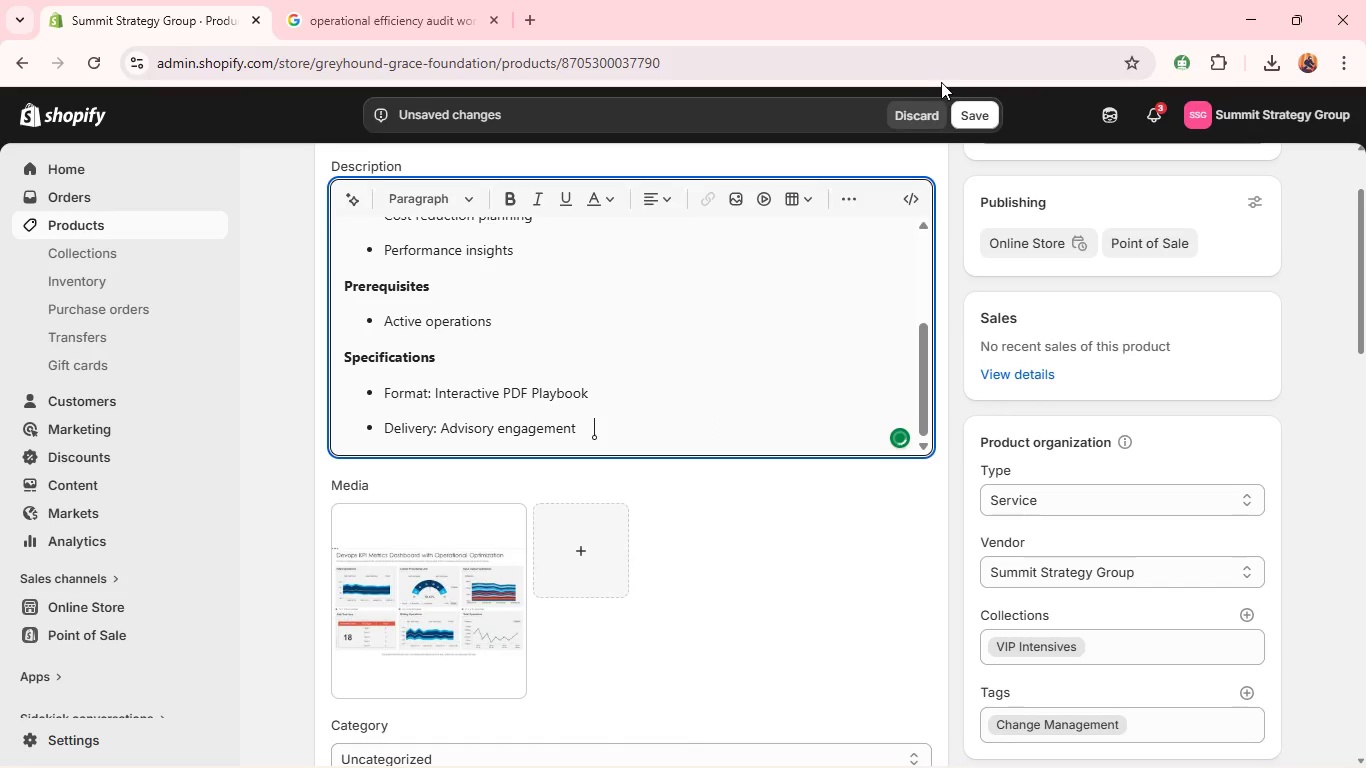 
left_click([960, 104])
 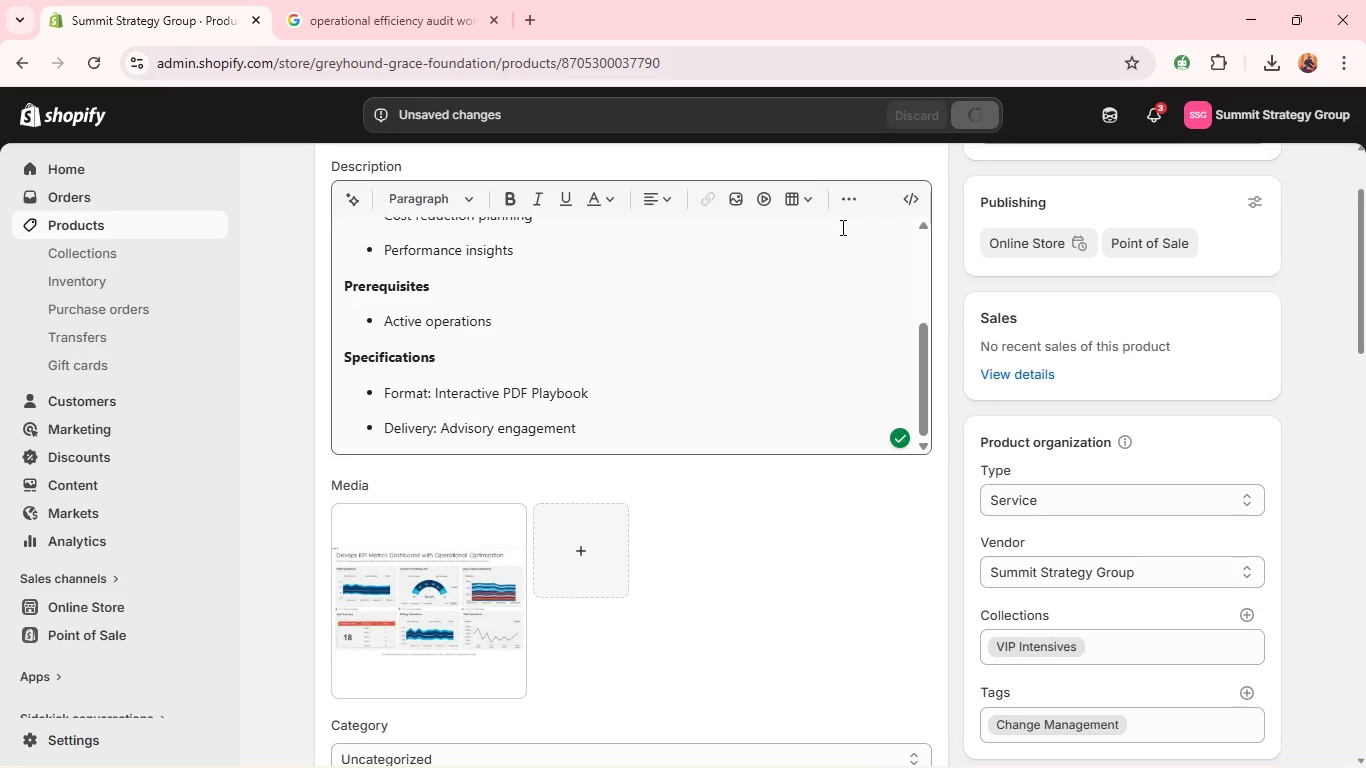 
mouse_move([714, 287])
 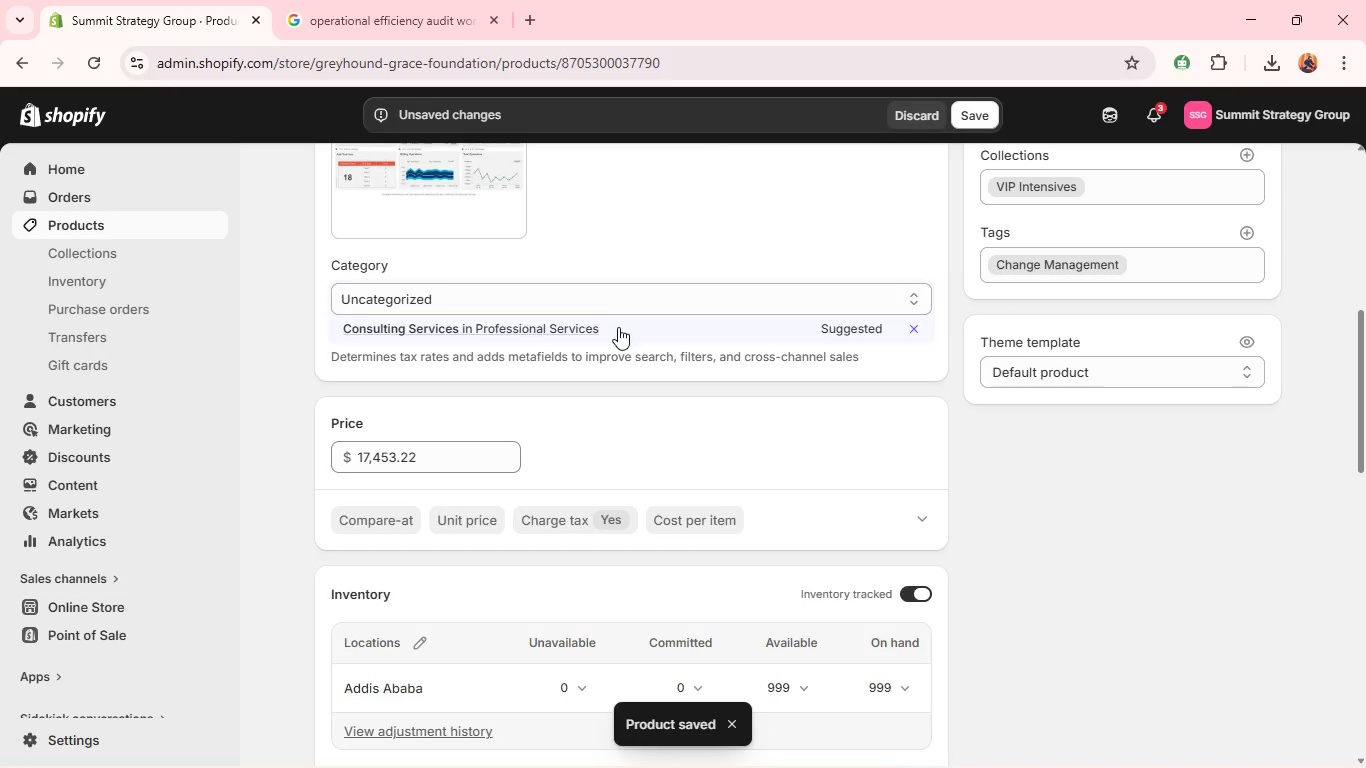 
left_click([617, 327])
 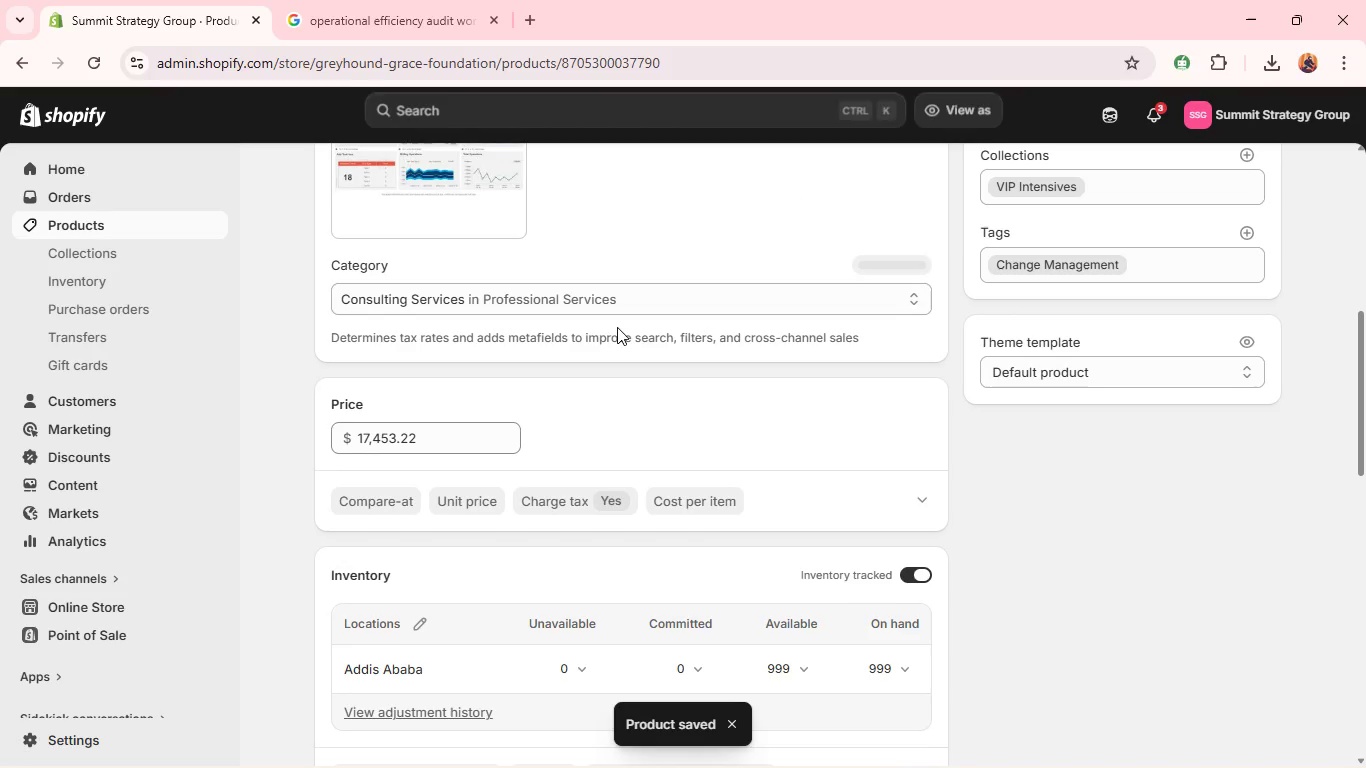 
mouse_move([702, 279])
 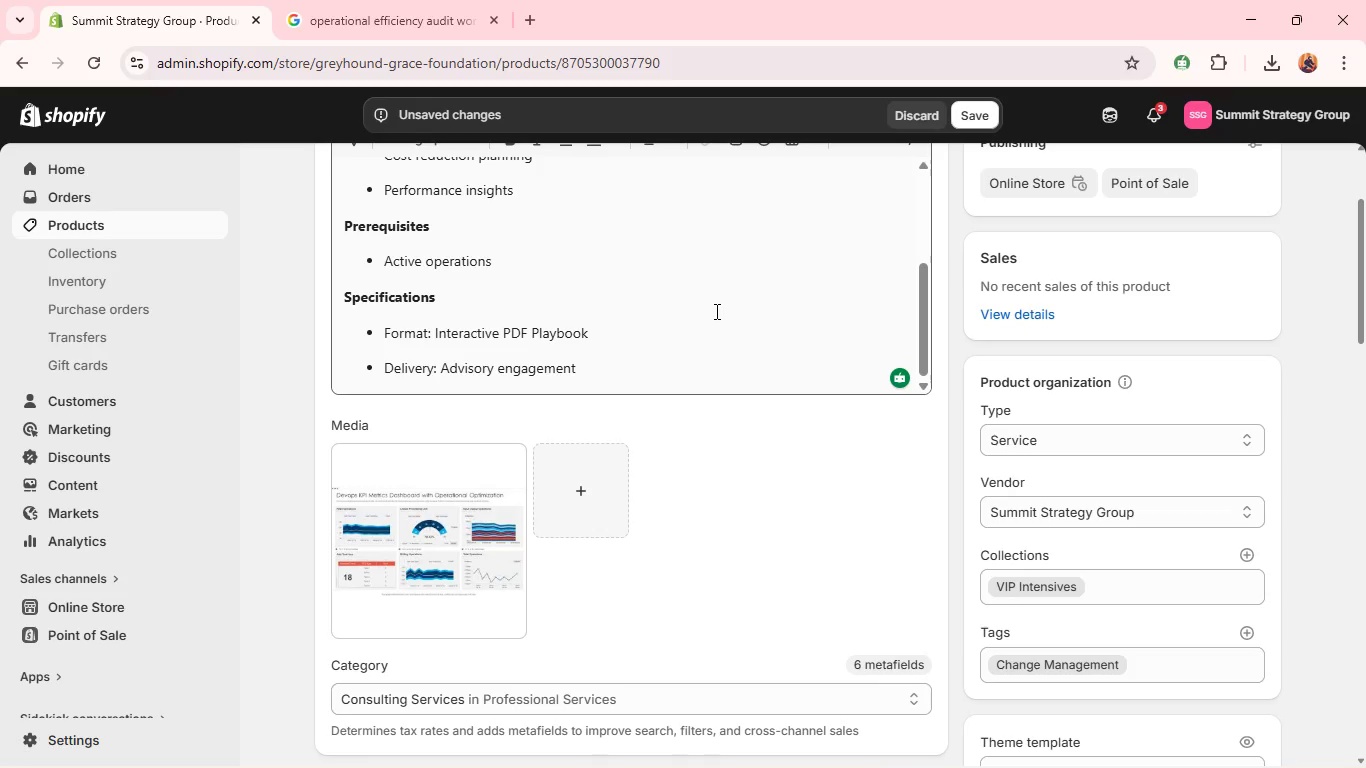 
left_click([715, 311])
 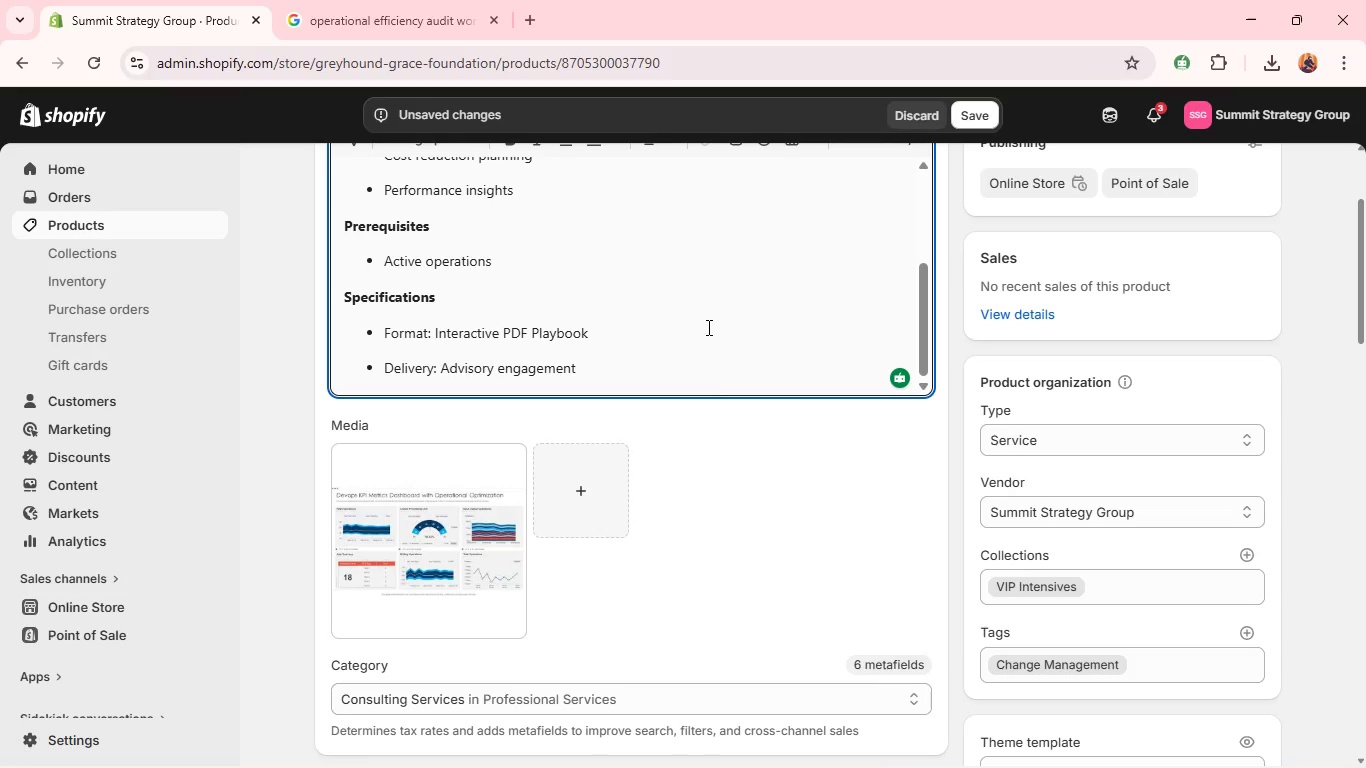 
left_click([707, 329])
 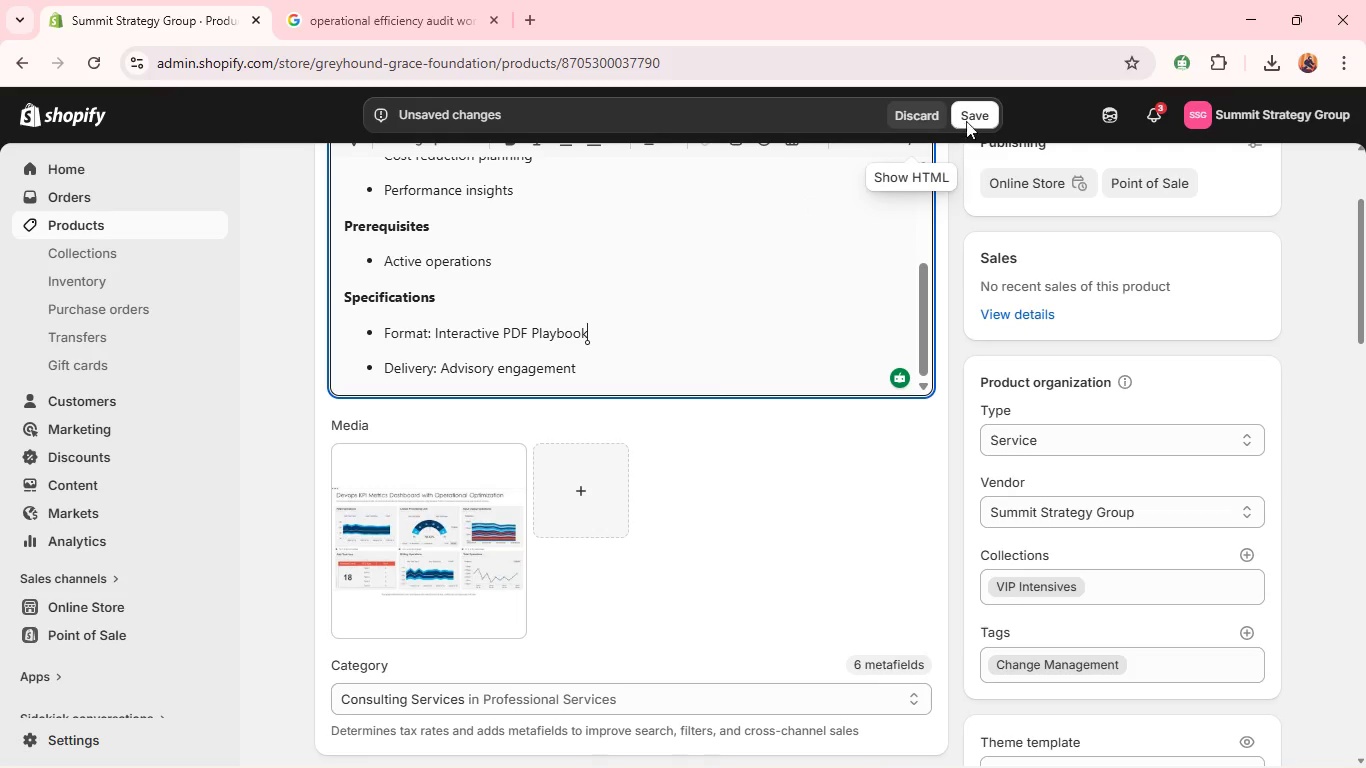 
left_click([971, 109])
 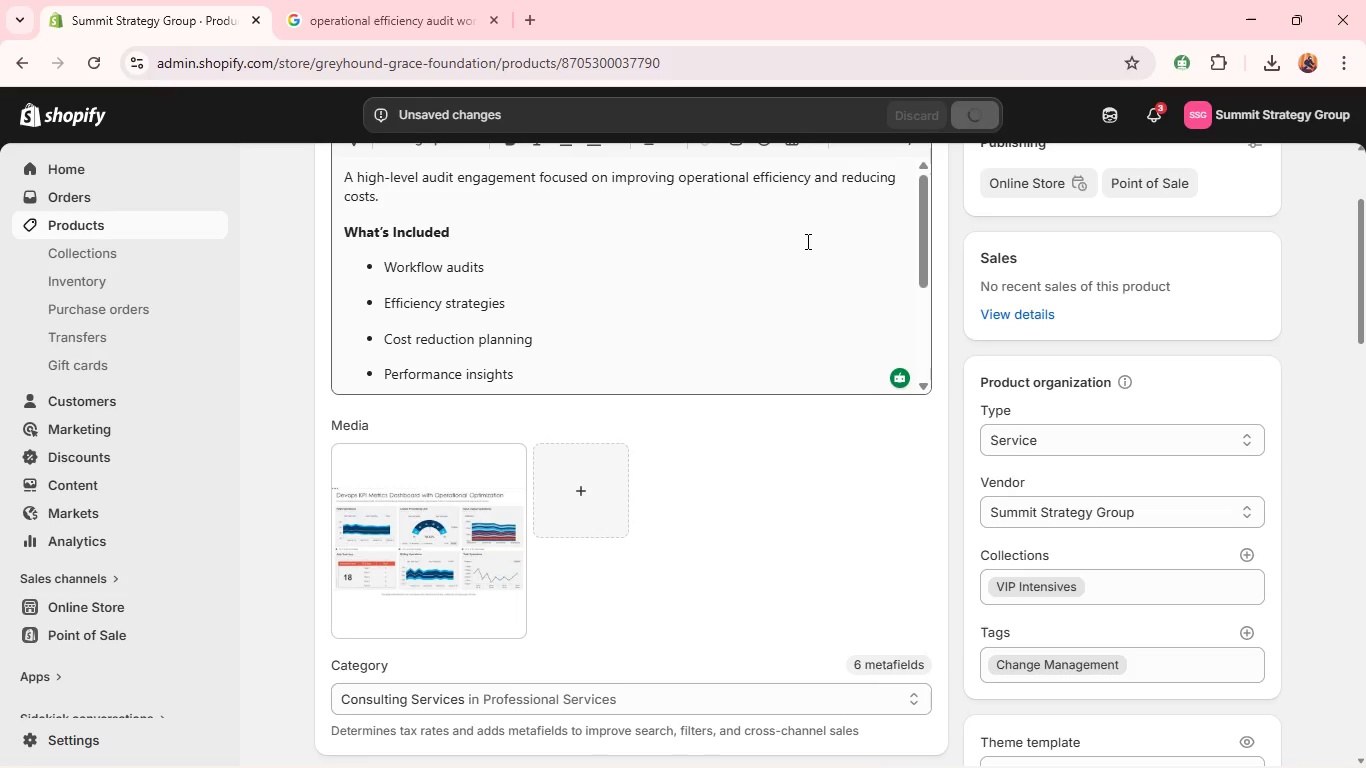 
wait(9.31)
 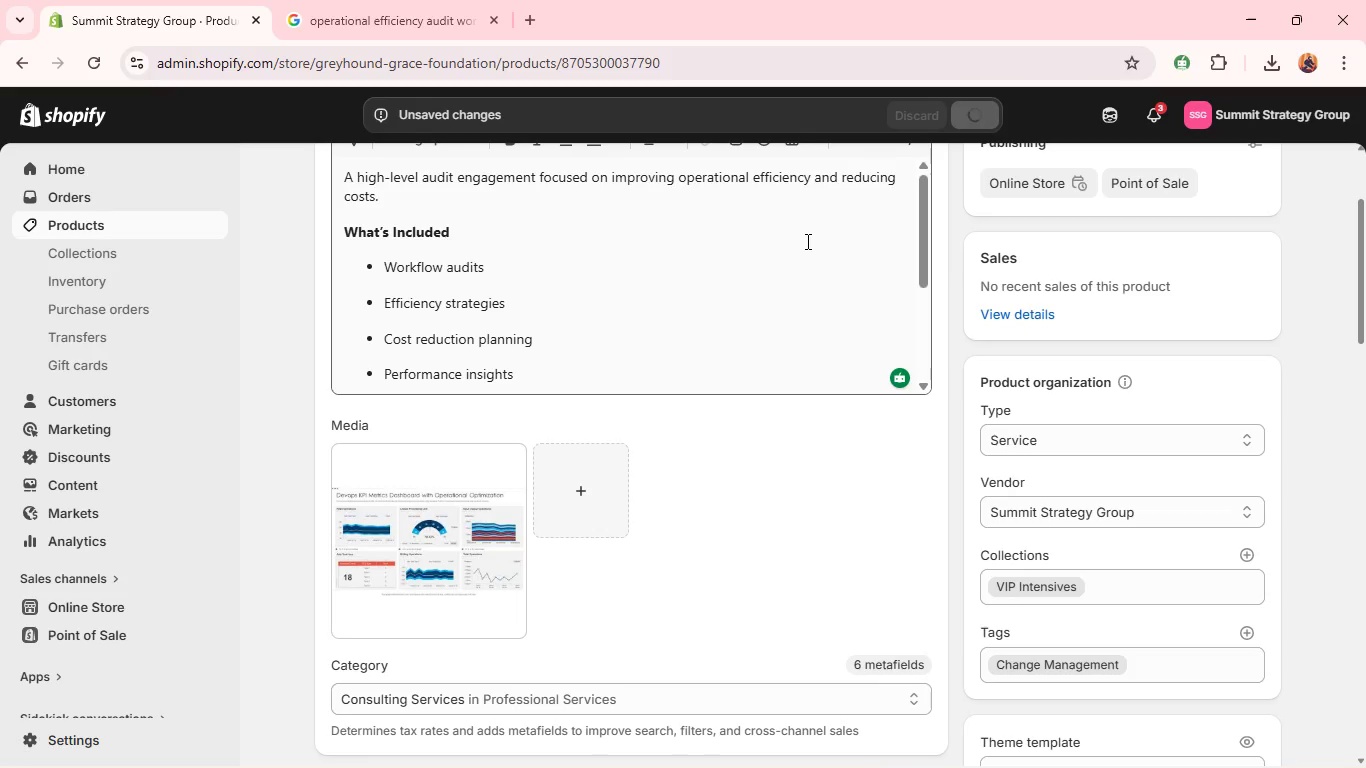 
left_click([332, 174])
 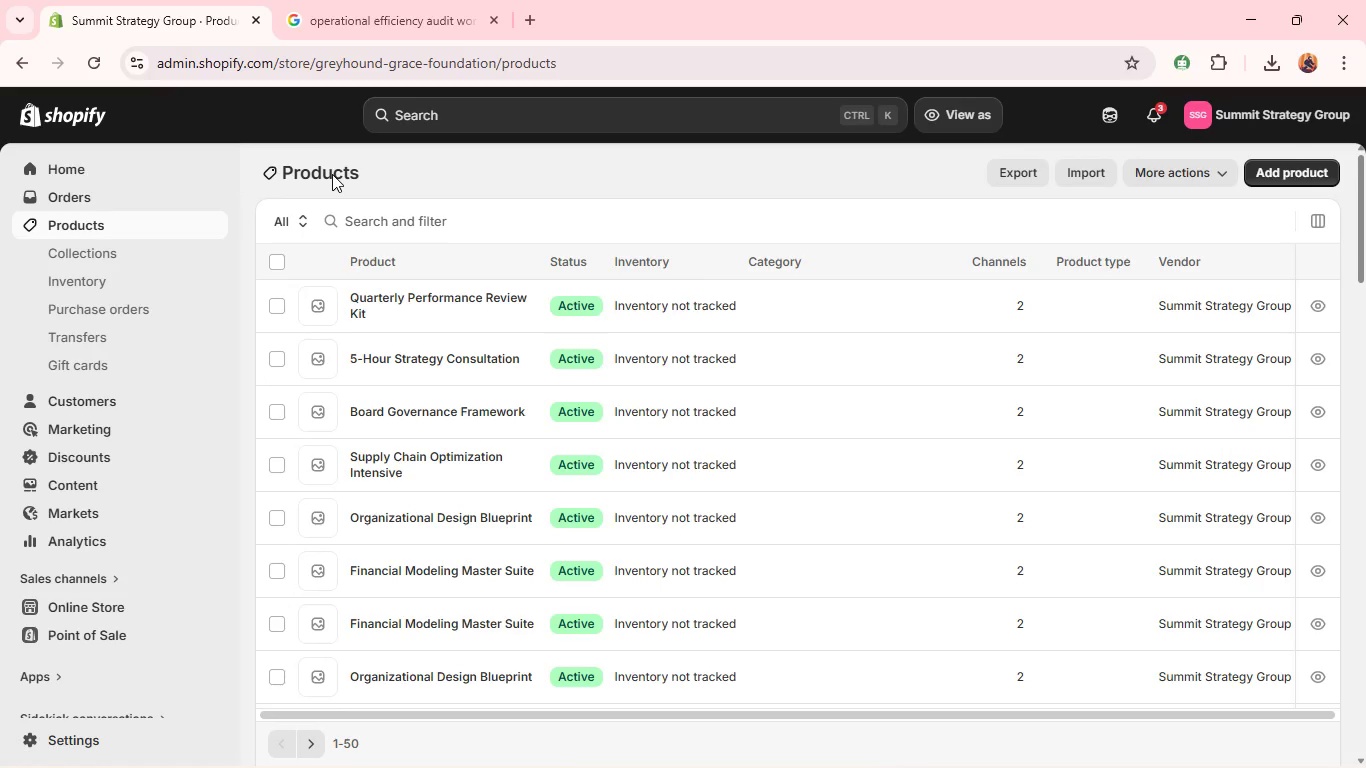 
wait(13.06)
 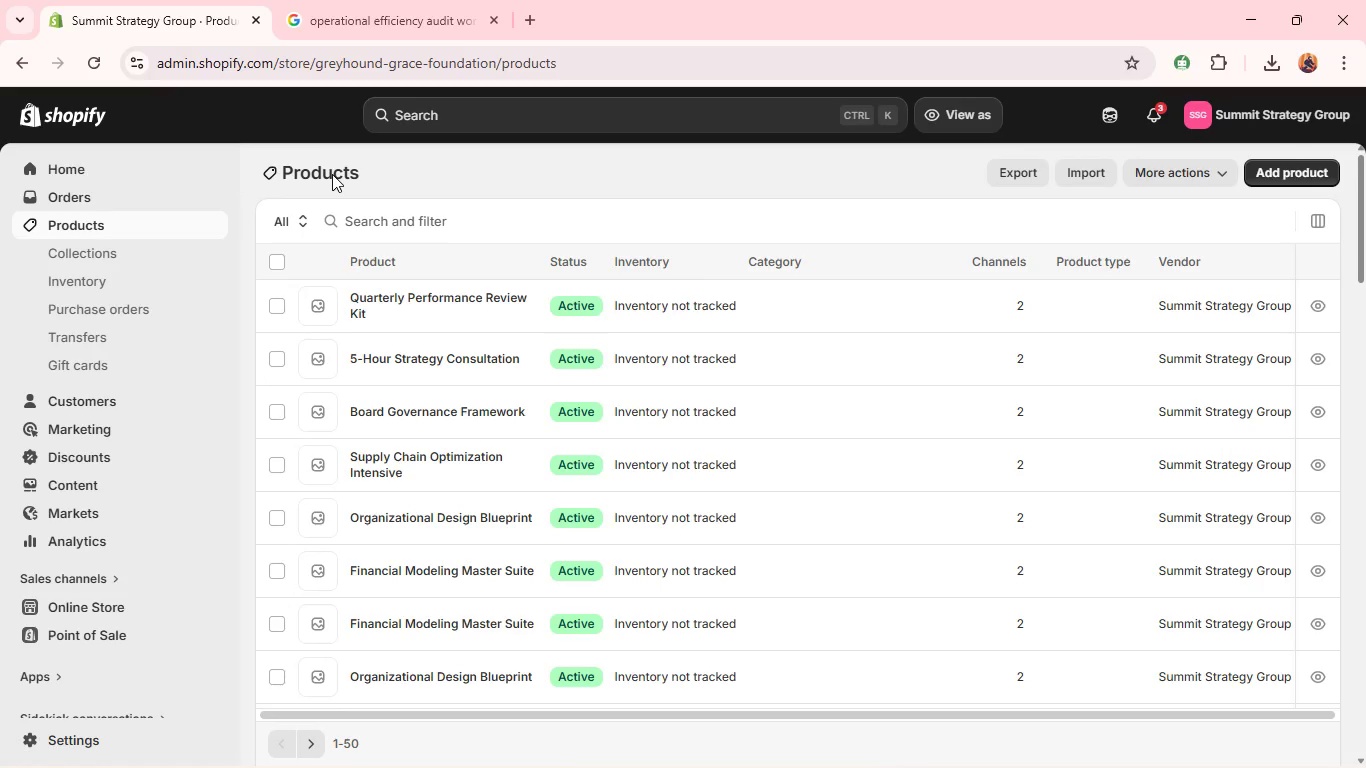 
left_click([372, 640])
 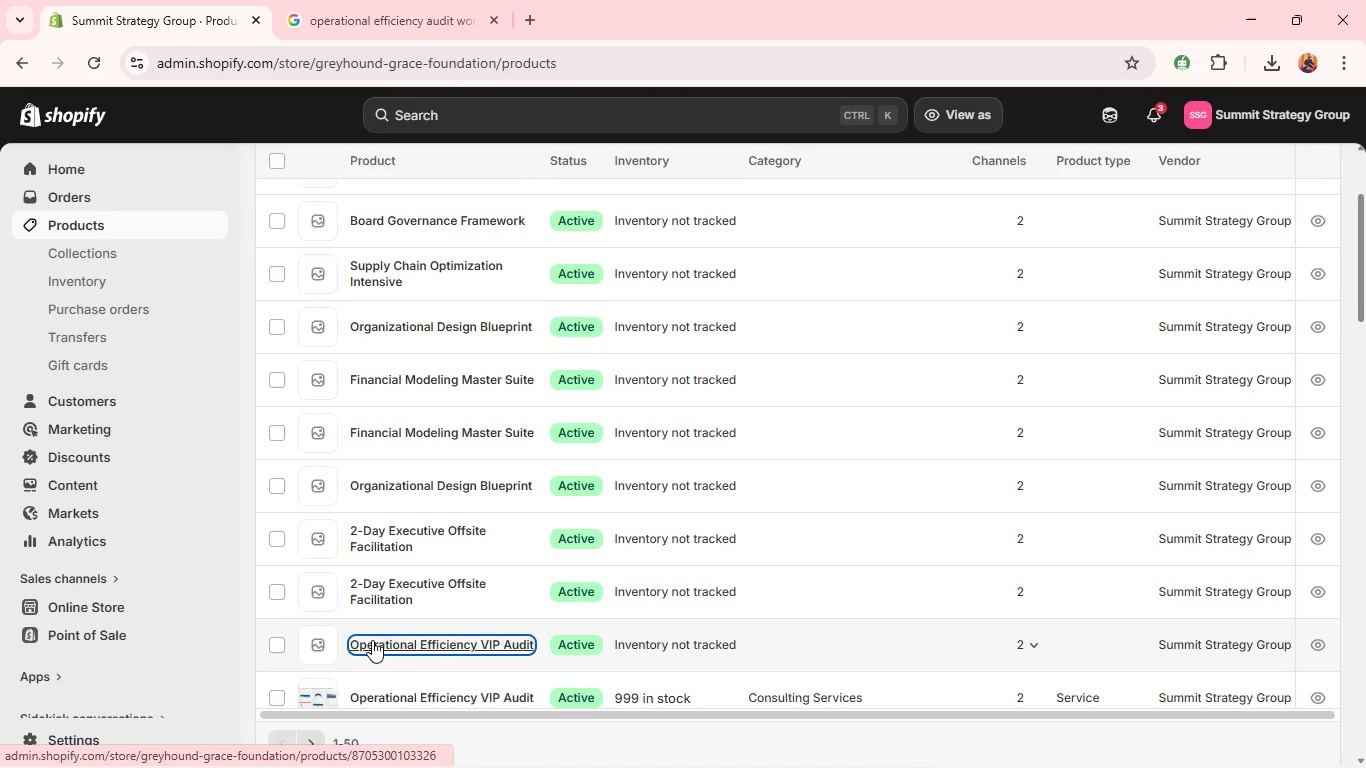 
key(Alt+Tab)
 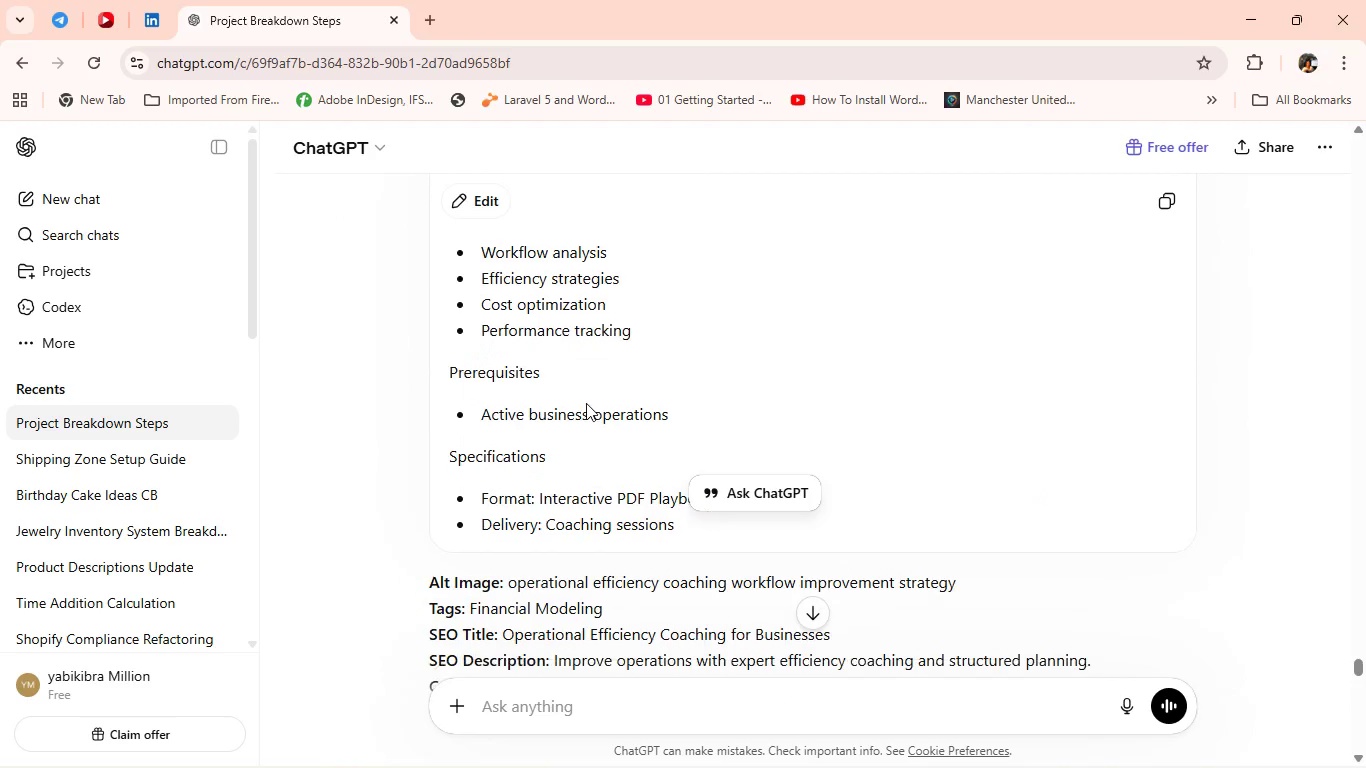 
scroll: coordinate [586, 403], scroll_direction: up, amount: 3.0
 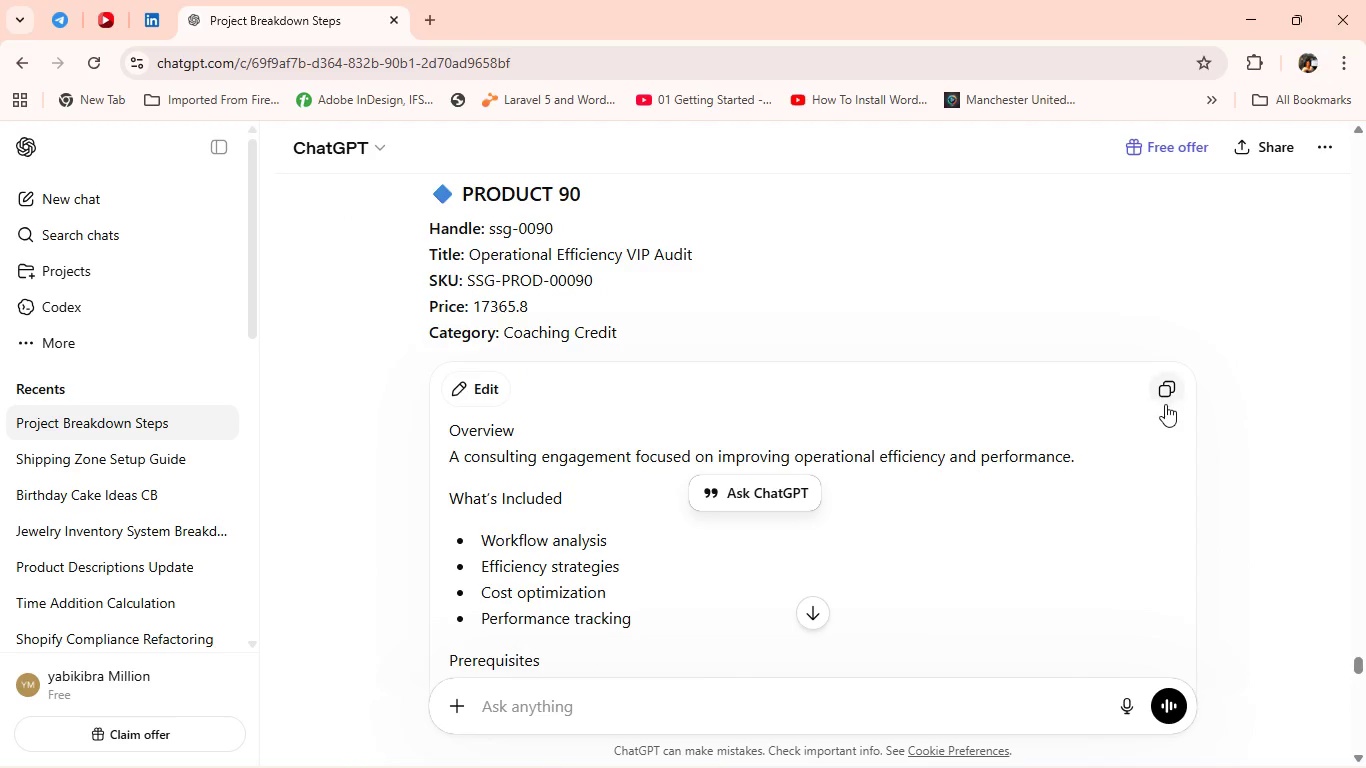 
left_click([1168, 395])
 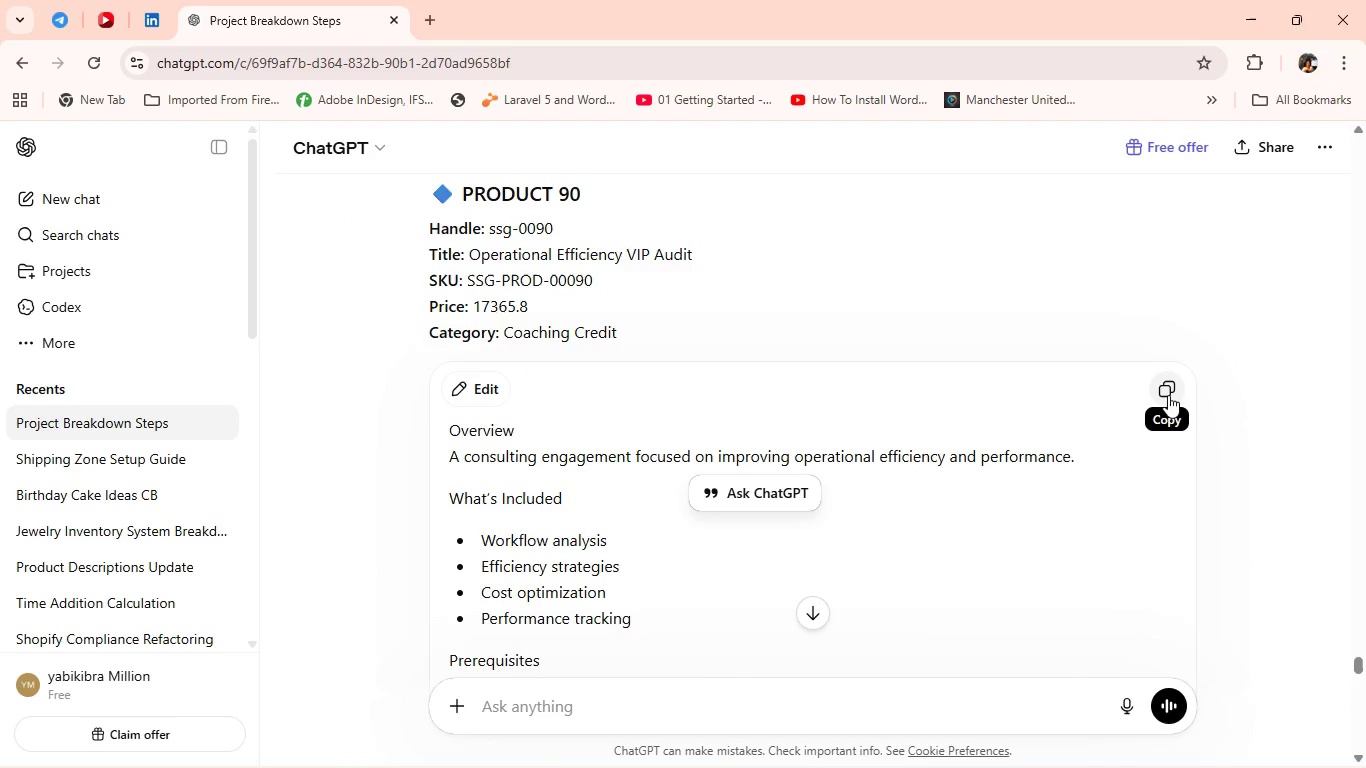 
key(Alt+Tab)
 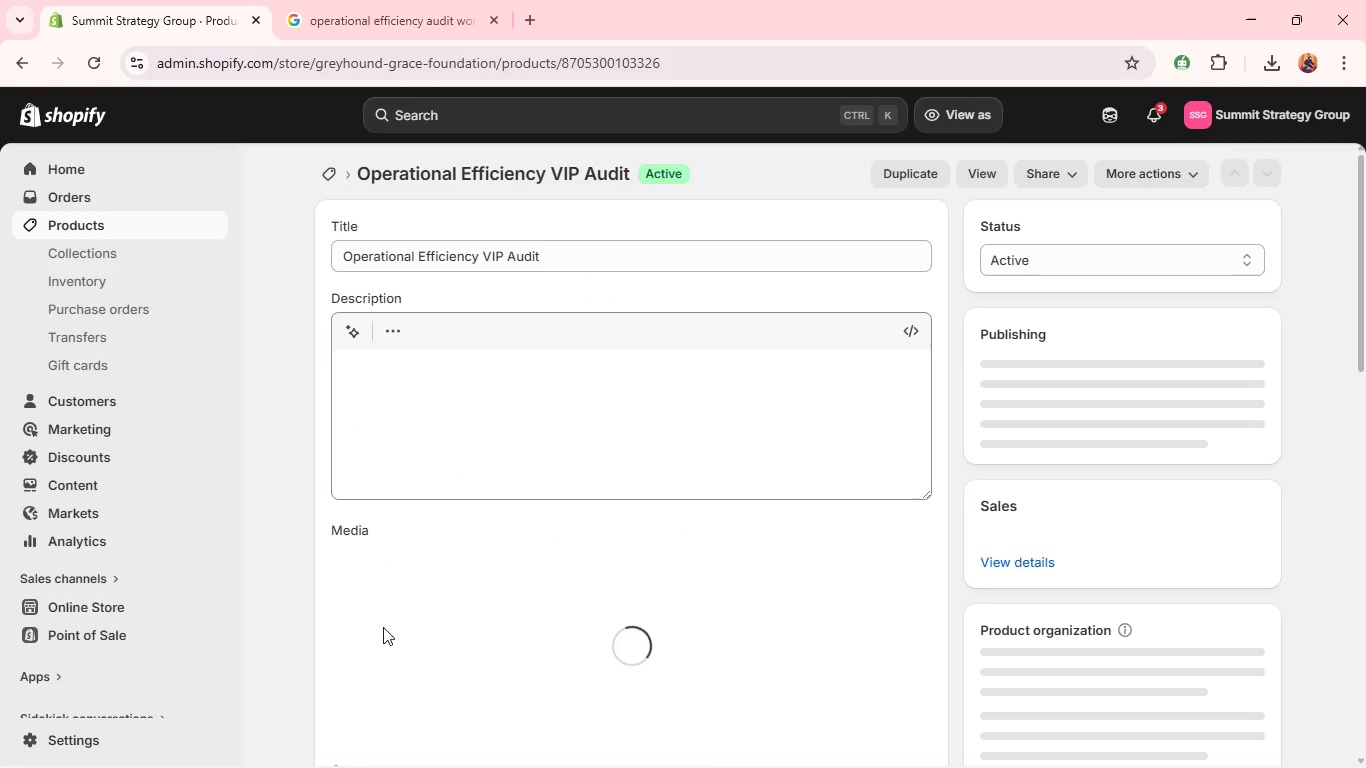 
left_click([600, 423])
 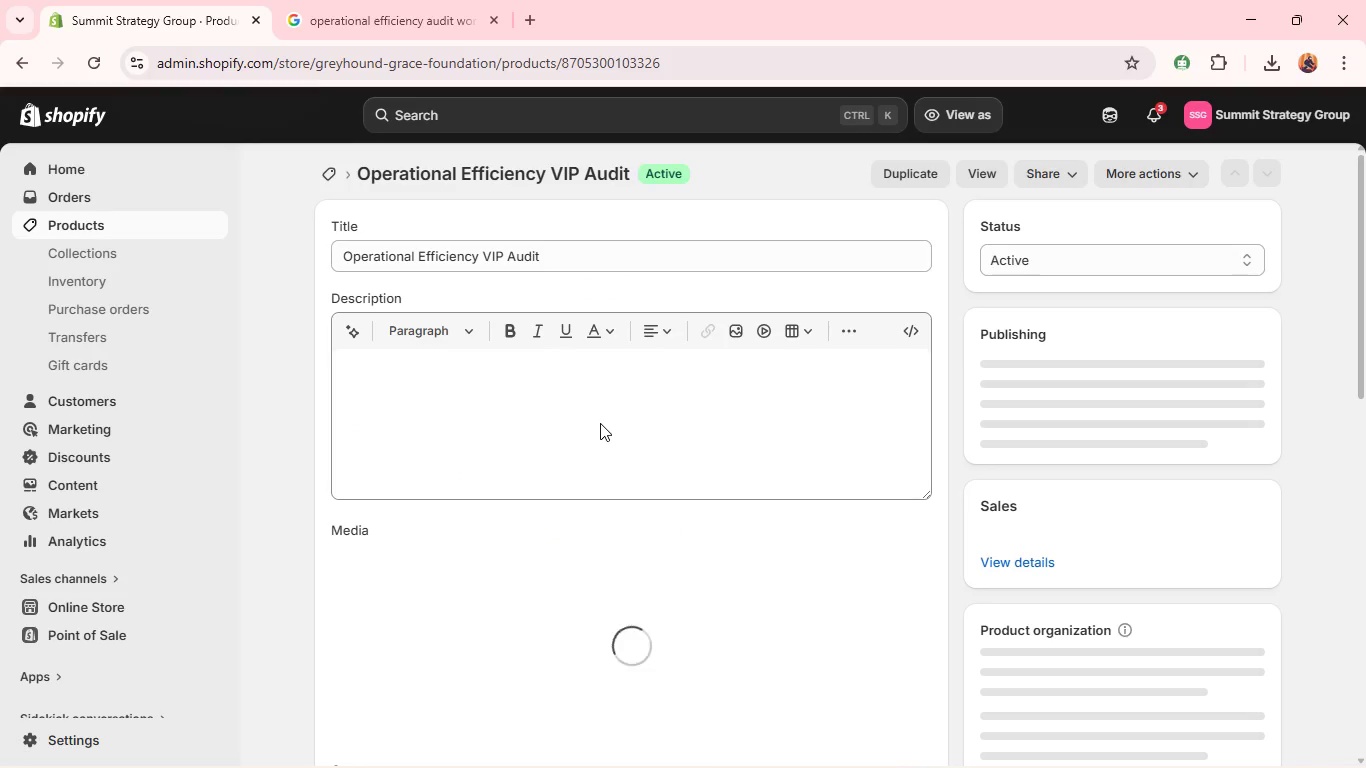 
key(Control+V)
 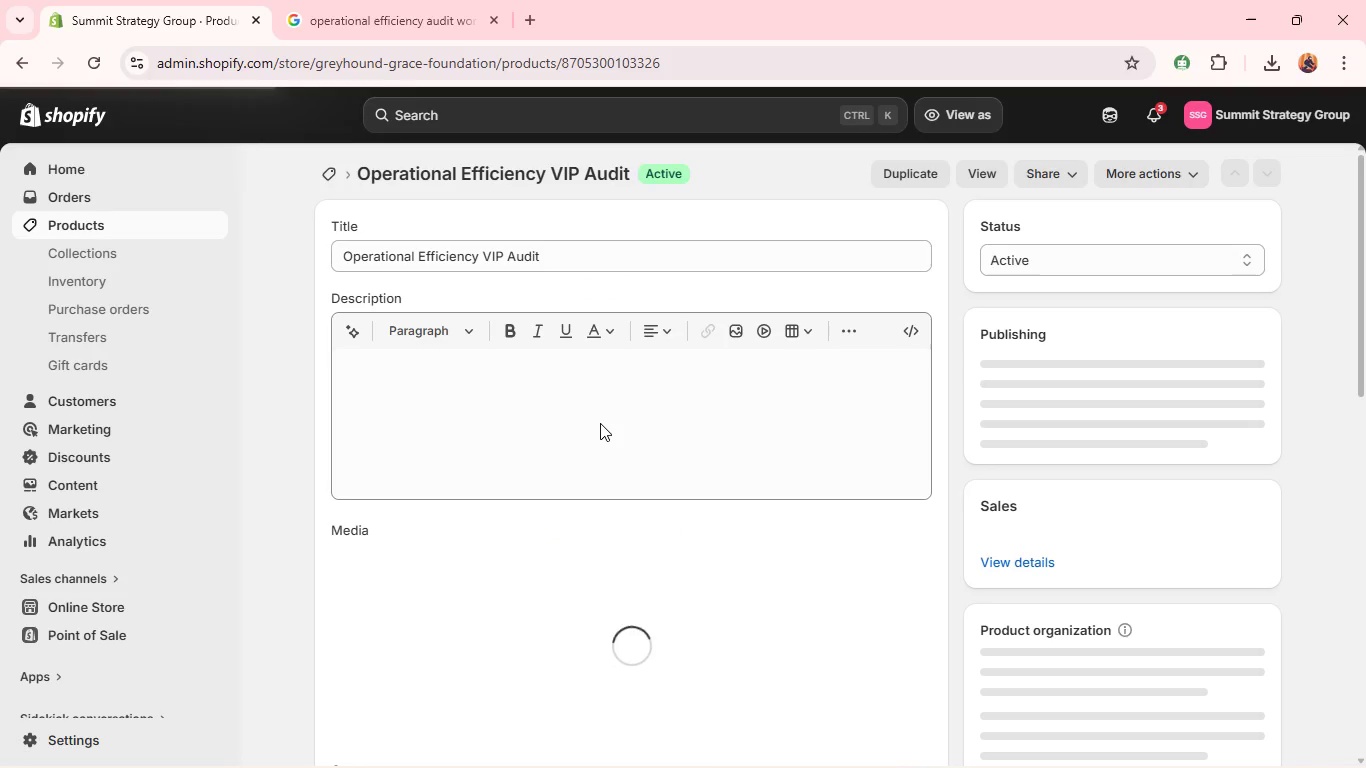 
left_click([600, 423])
 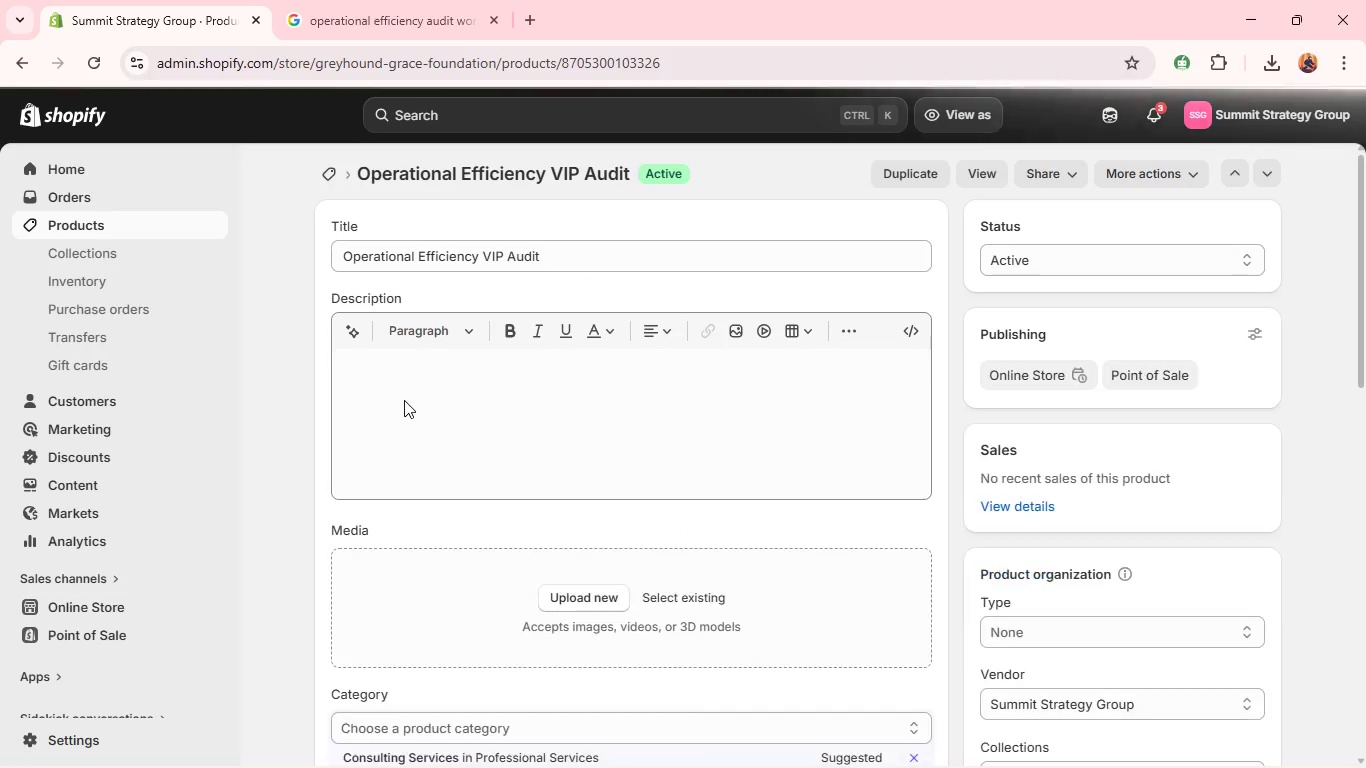 
left_click([416, 360])
 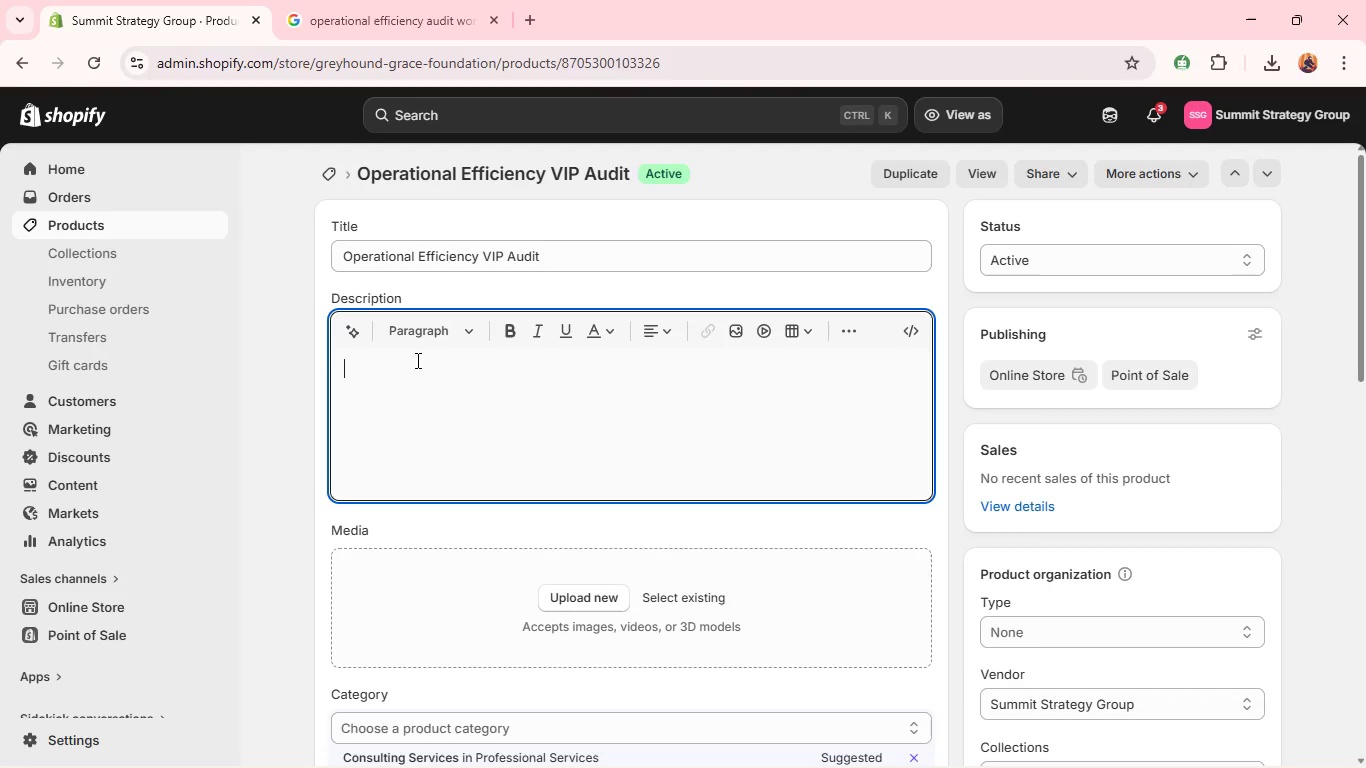 
key(Control+V)
 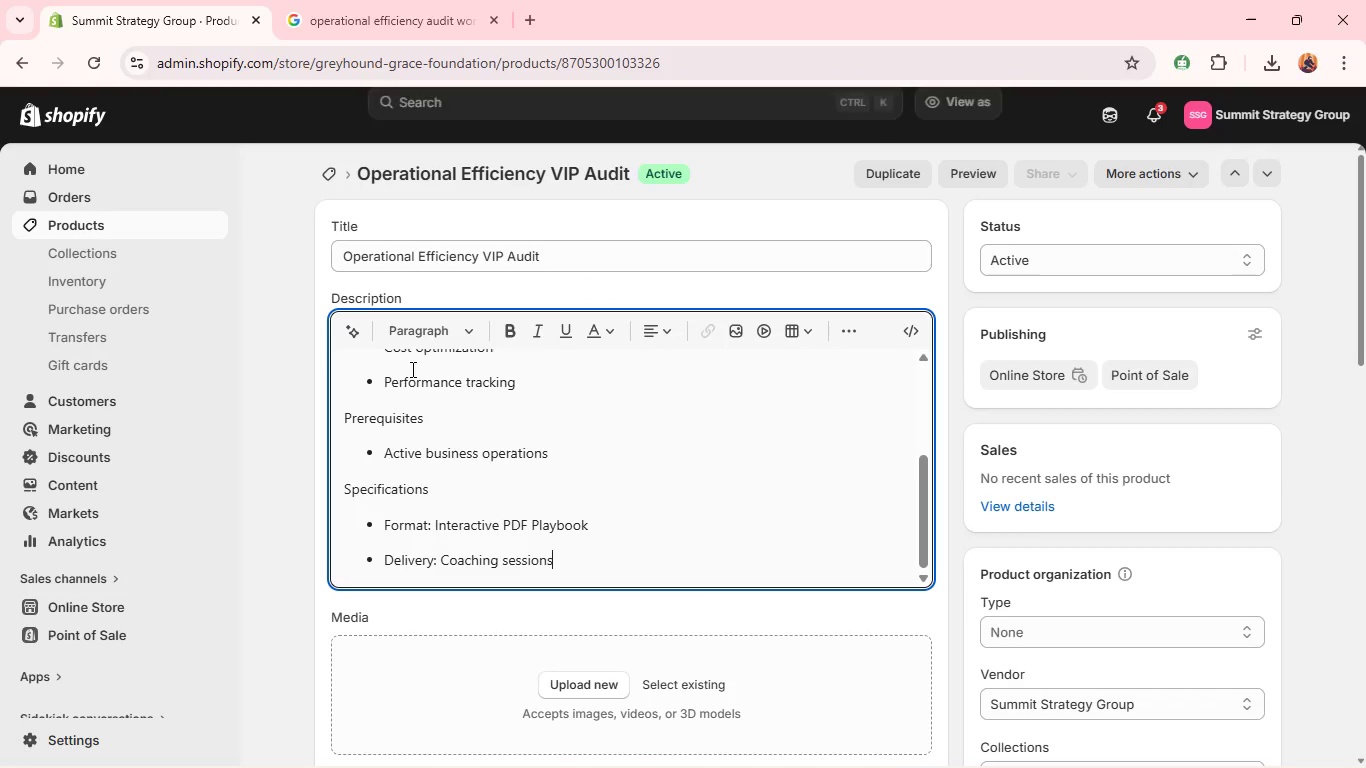 
scroll: coordinate [403, 428], scroll_direction: up, amount: 5.0
 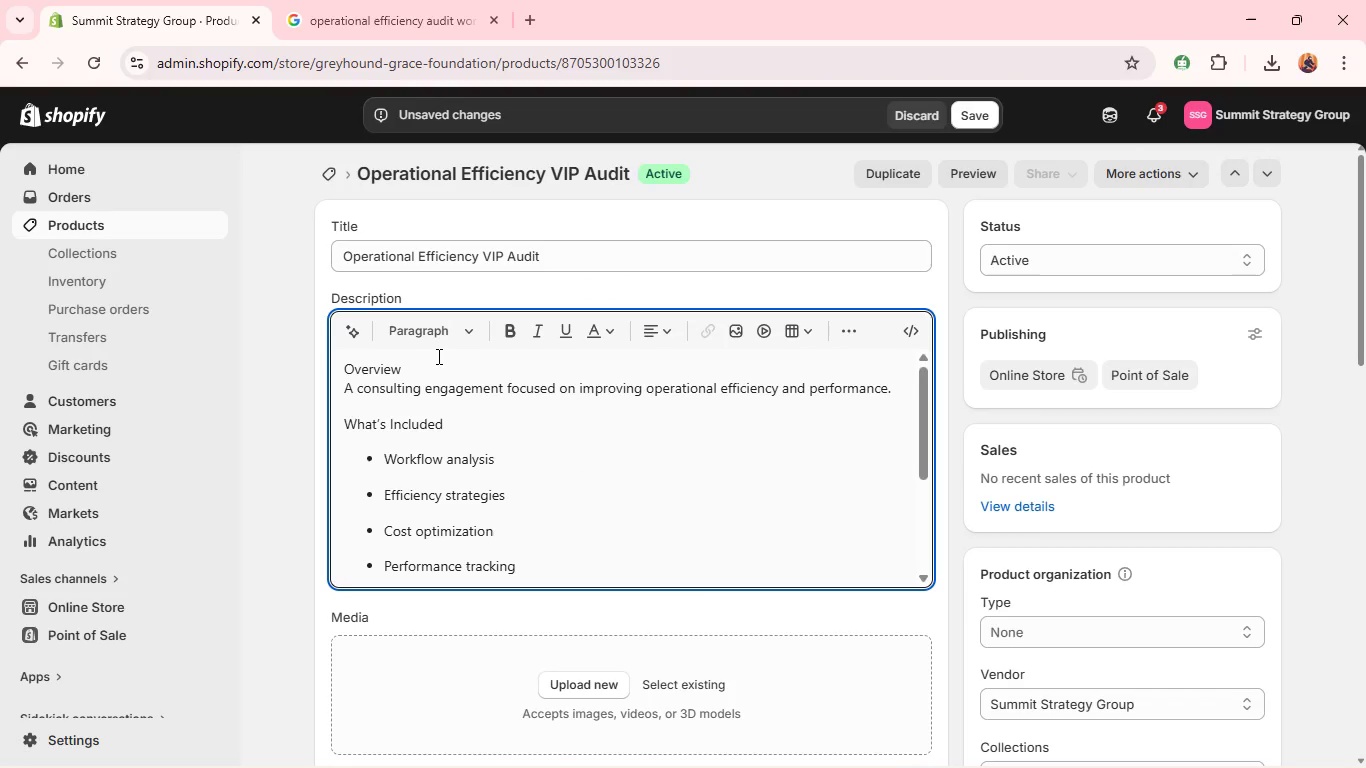 
left_click_drag(start_coordinate=[437, 356], to_coordinate=[321, 361])
 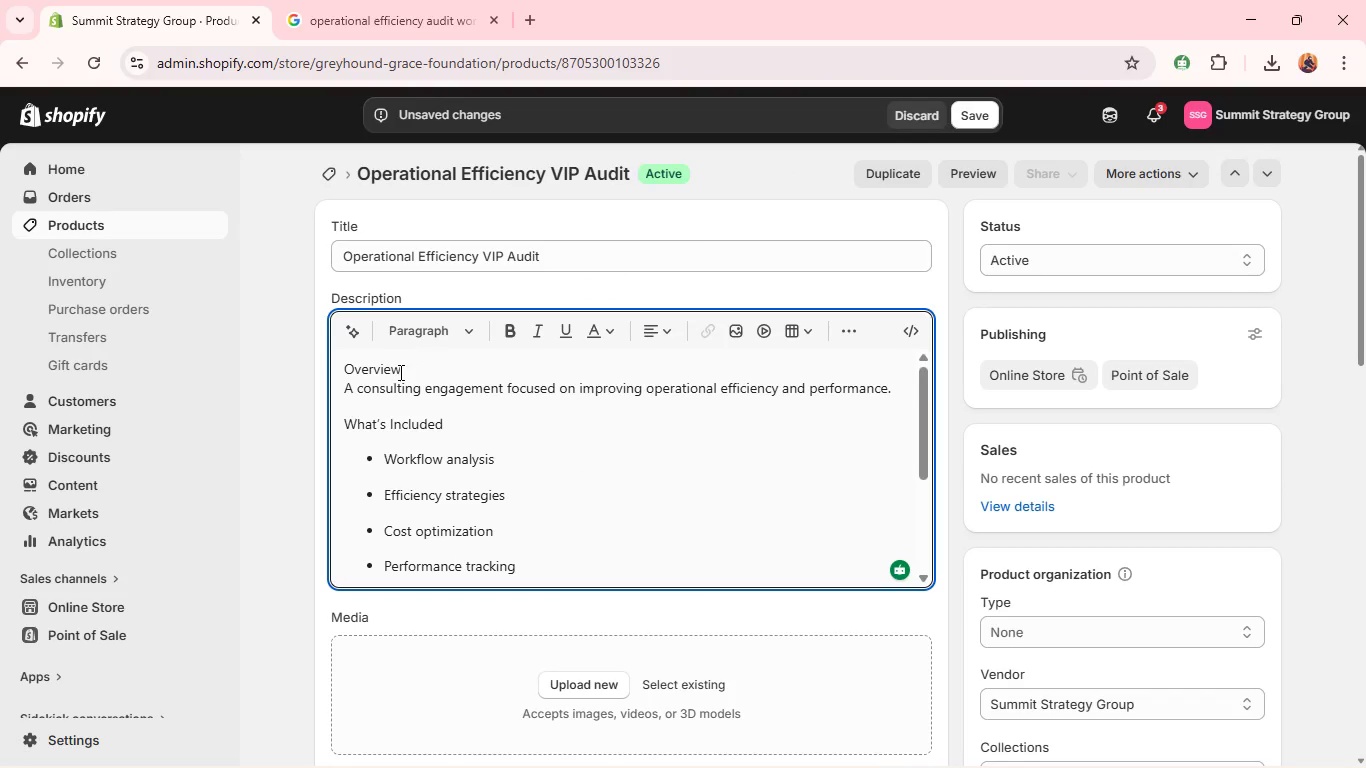 
double_click([399, 372])
 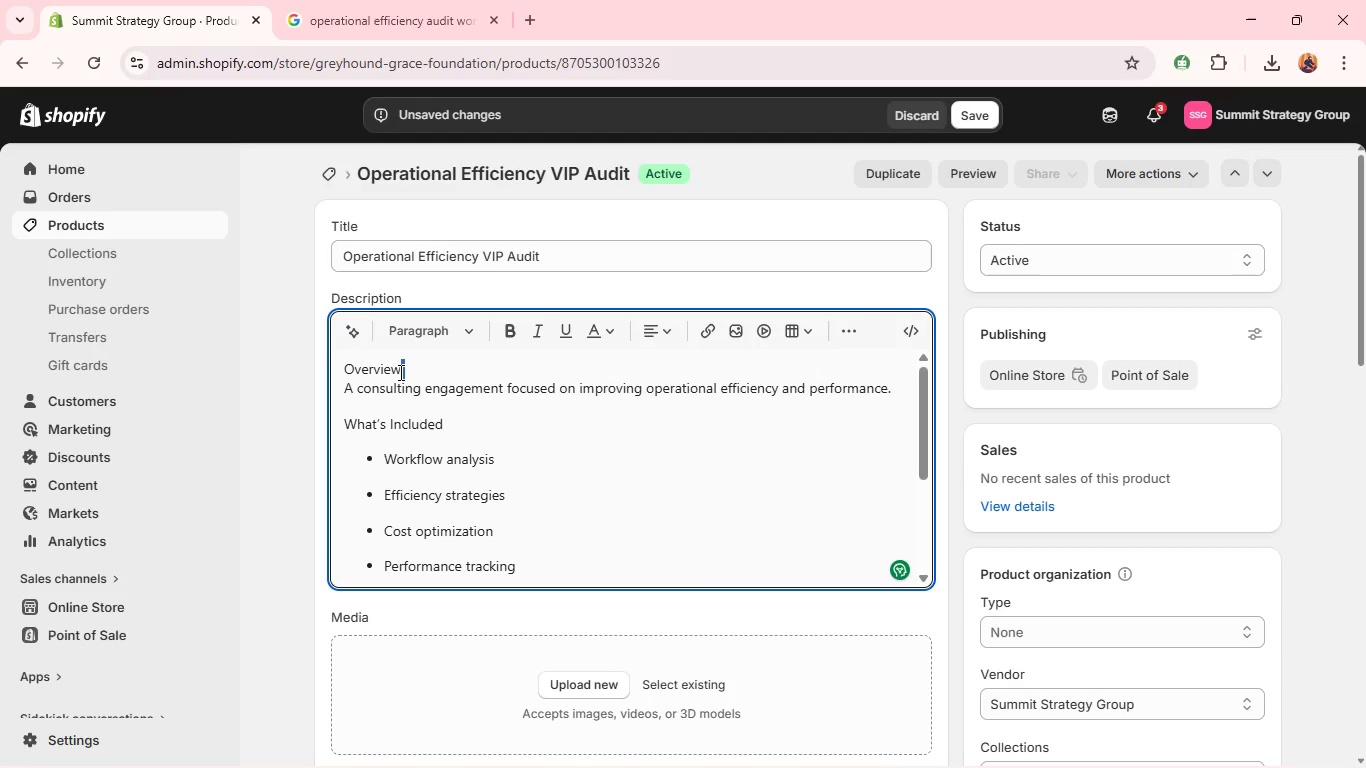 
left_click([399, 372])
 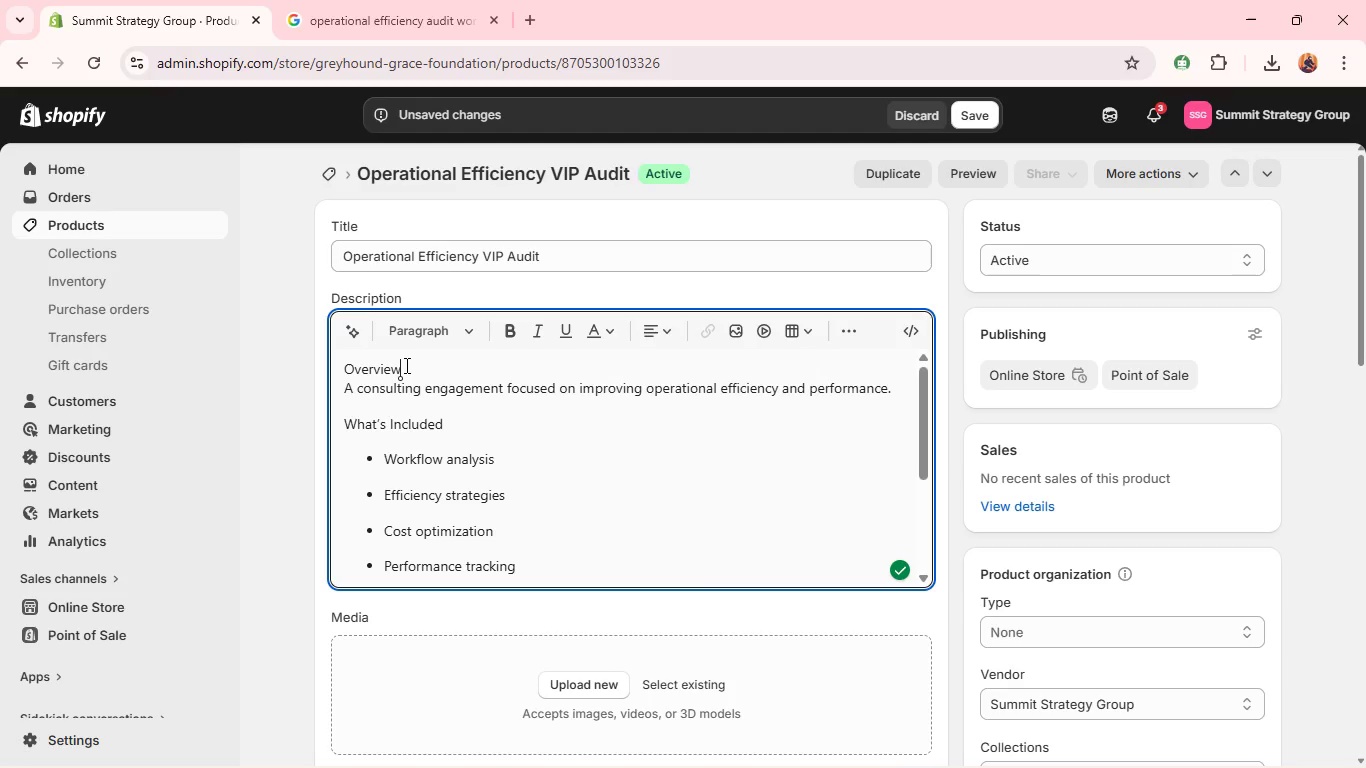 
left_click_drag(start_coordinate=[405, 365], to_coordinate=[336, 369])
 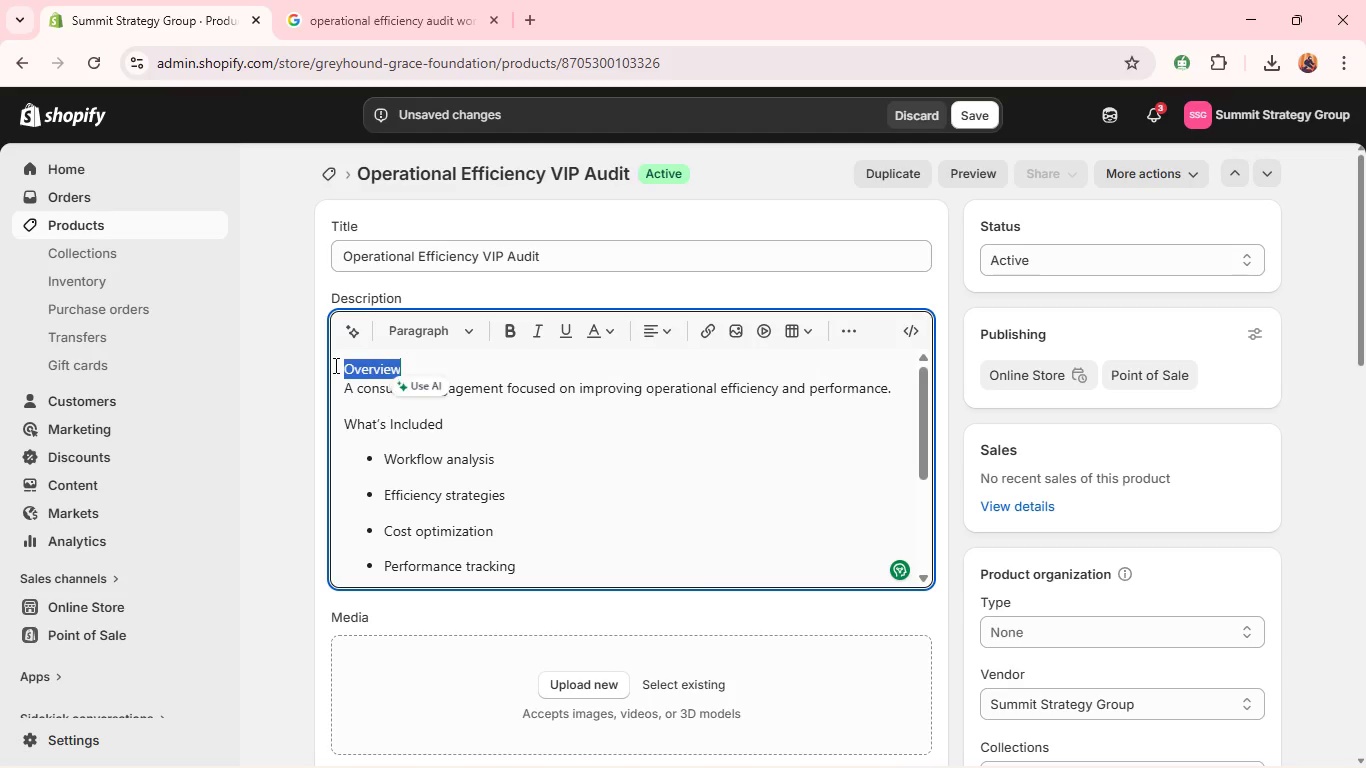 
key(Backspace)
 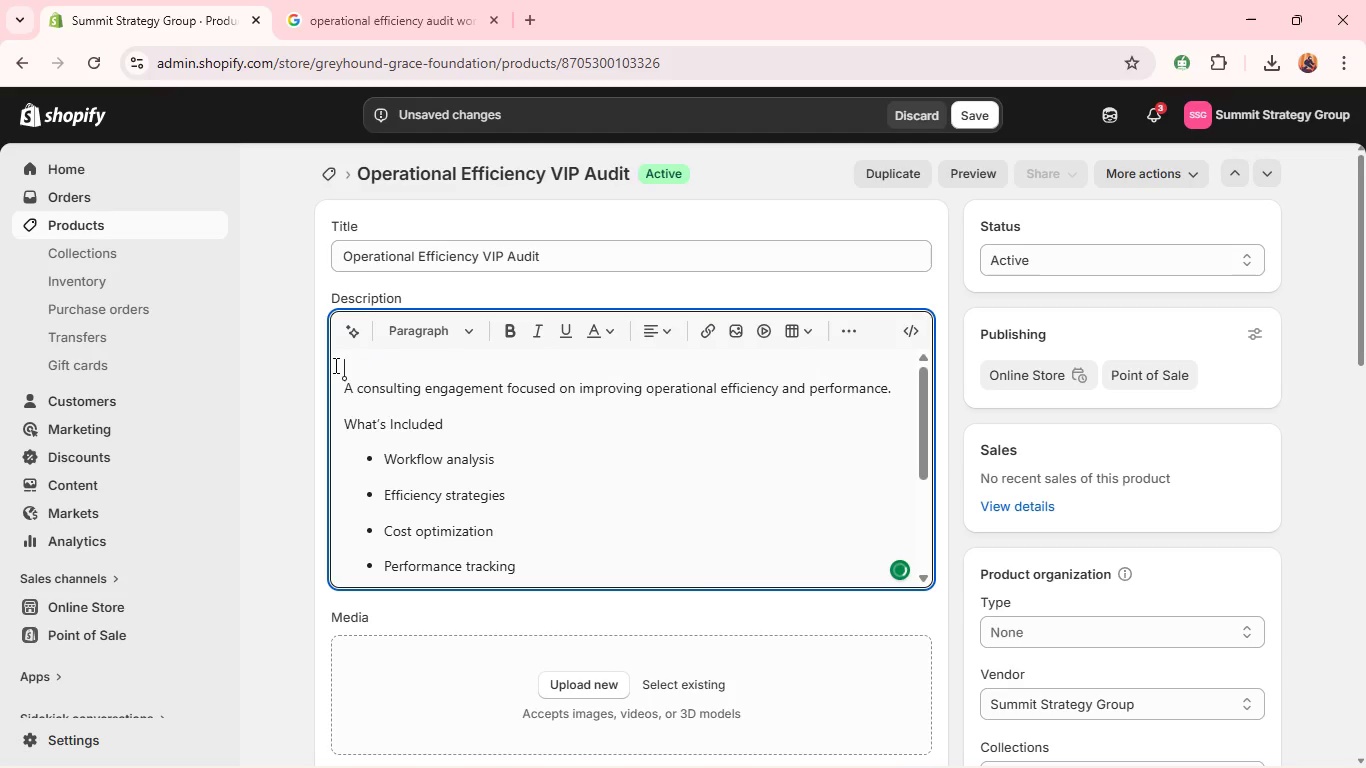 
key(ArrowDown)
 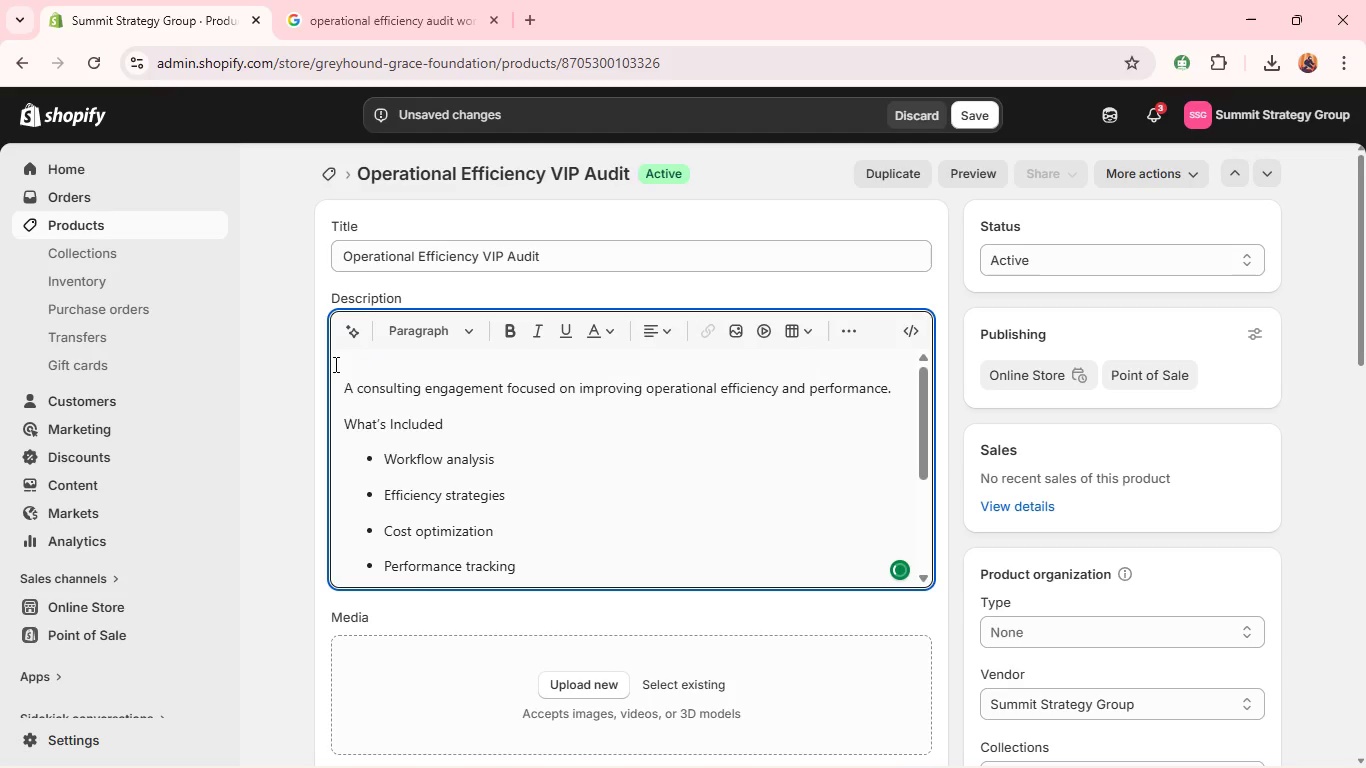 
key(Backspace)
 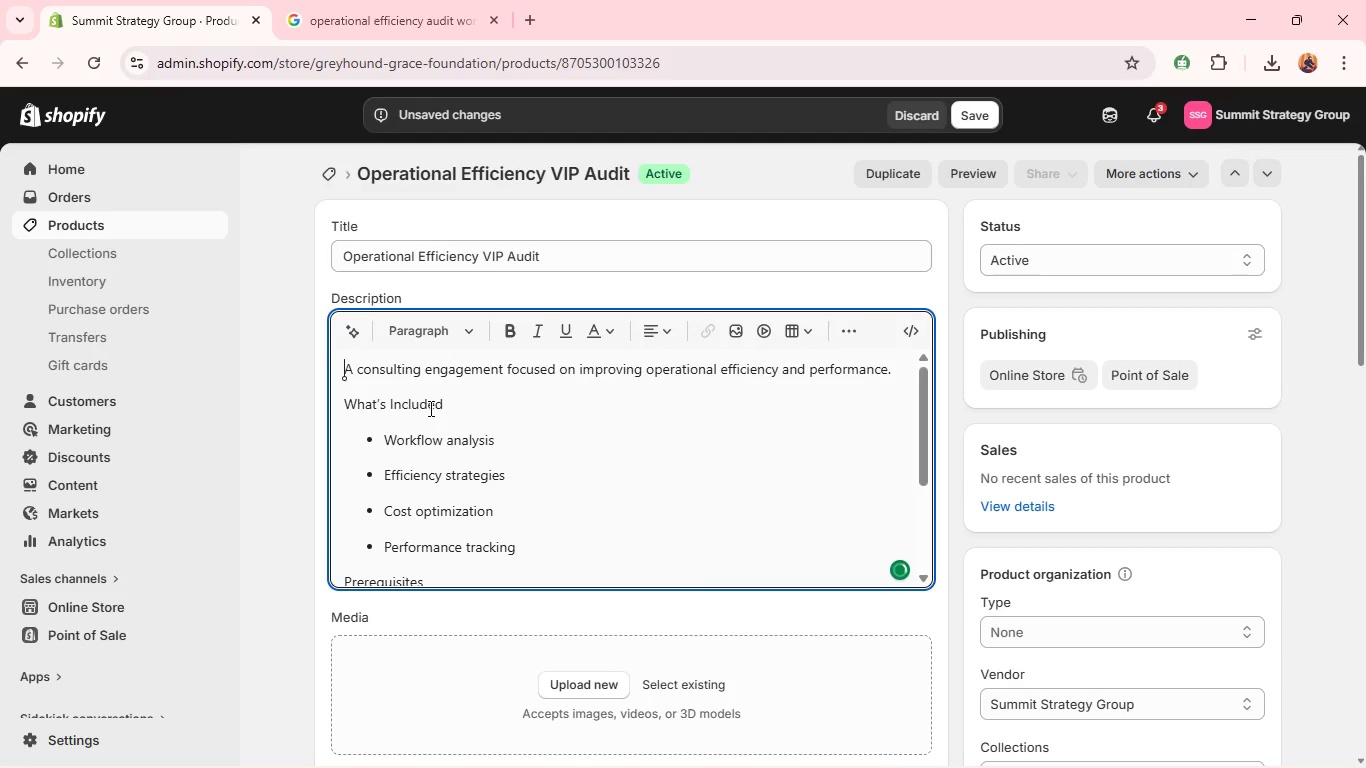 
double_click([396, 399])
 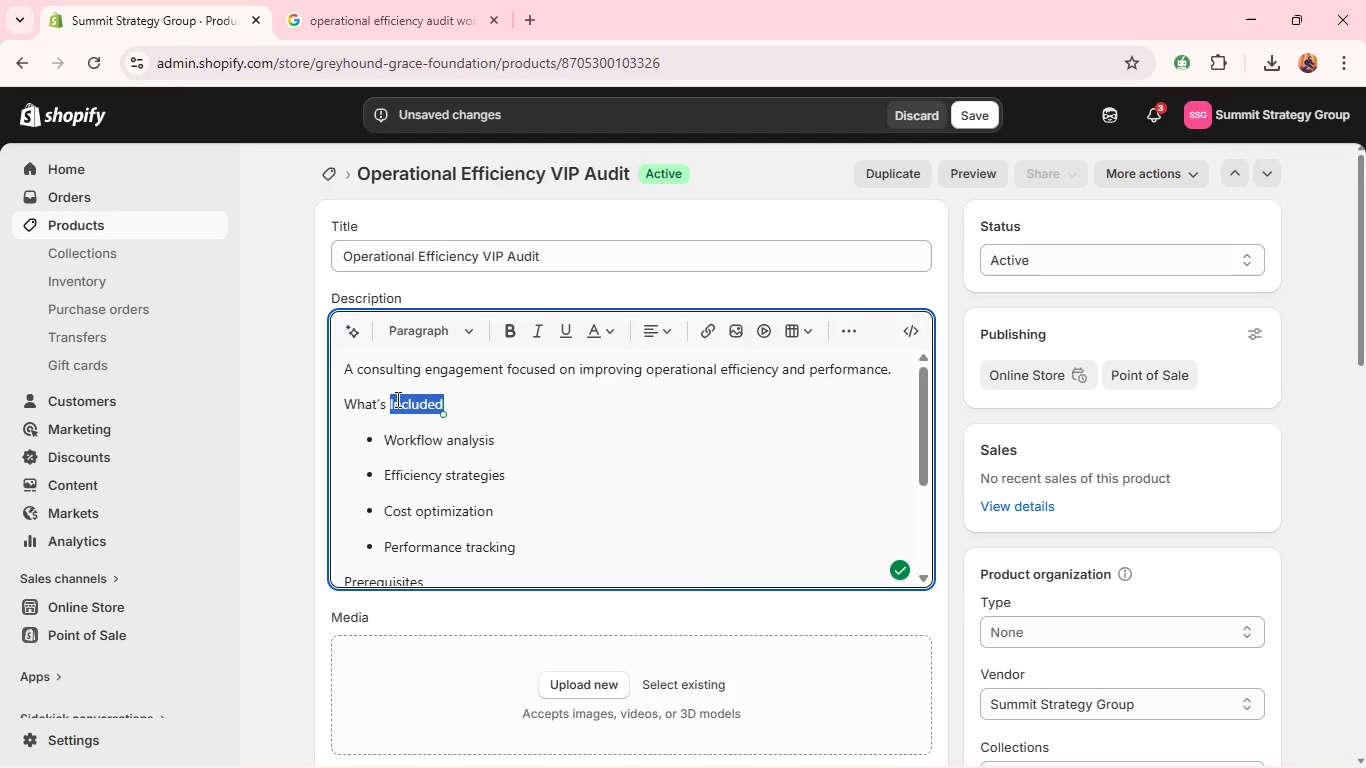 
triple_click([396, 399])
 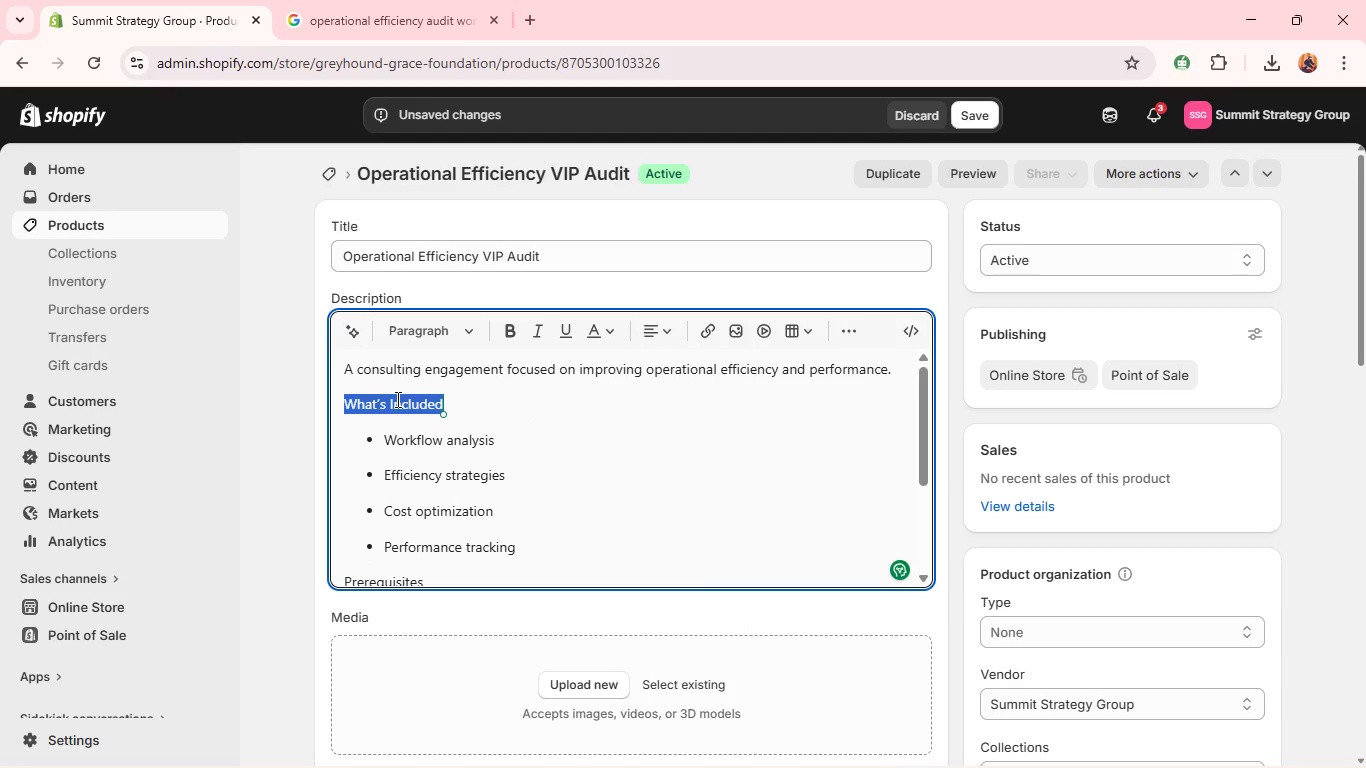 
key(Control+B)
 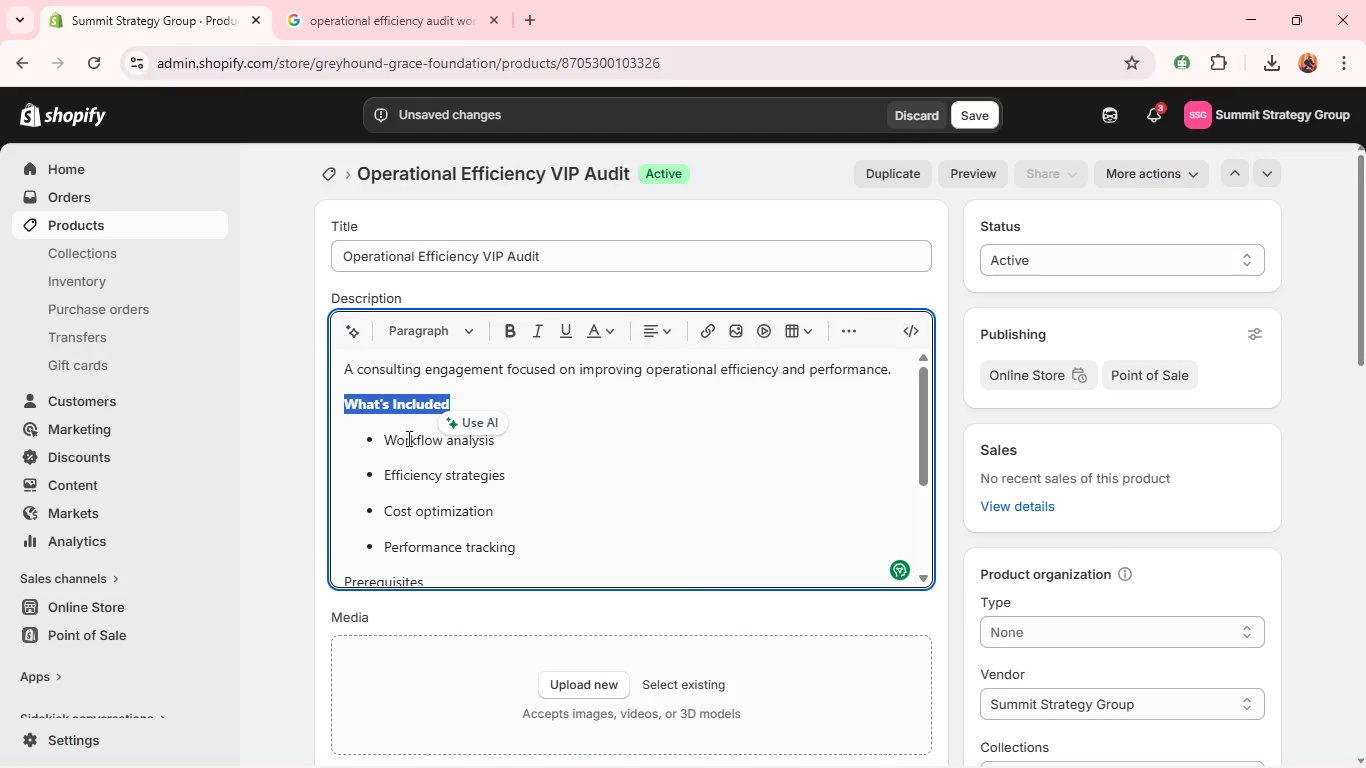 
scroll: coordinate [407, 440], scroll_direction: down, amount: 1.0
 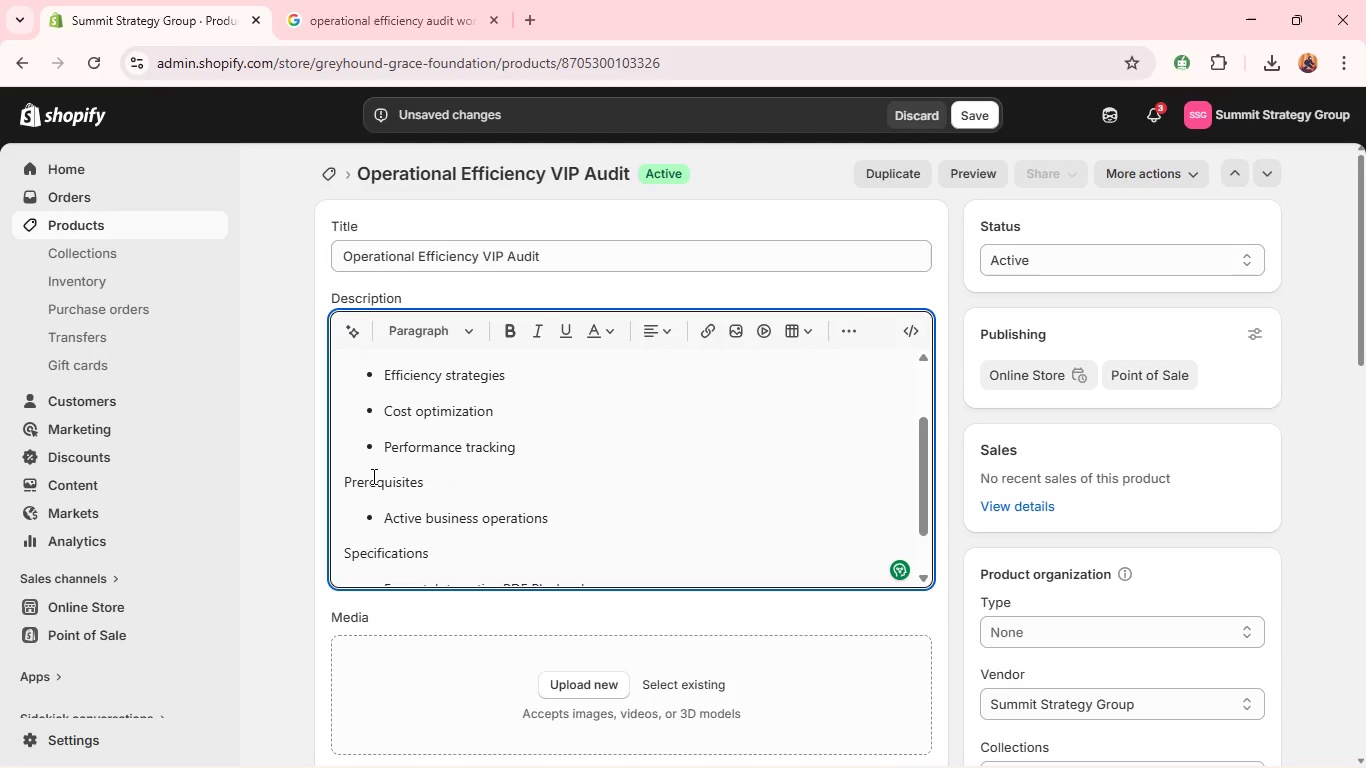 
double_click([372, 476])
 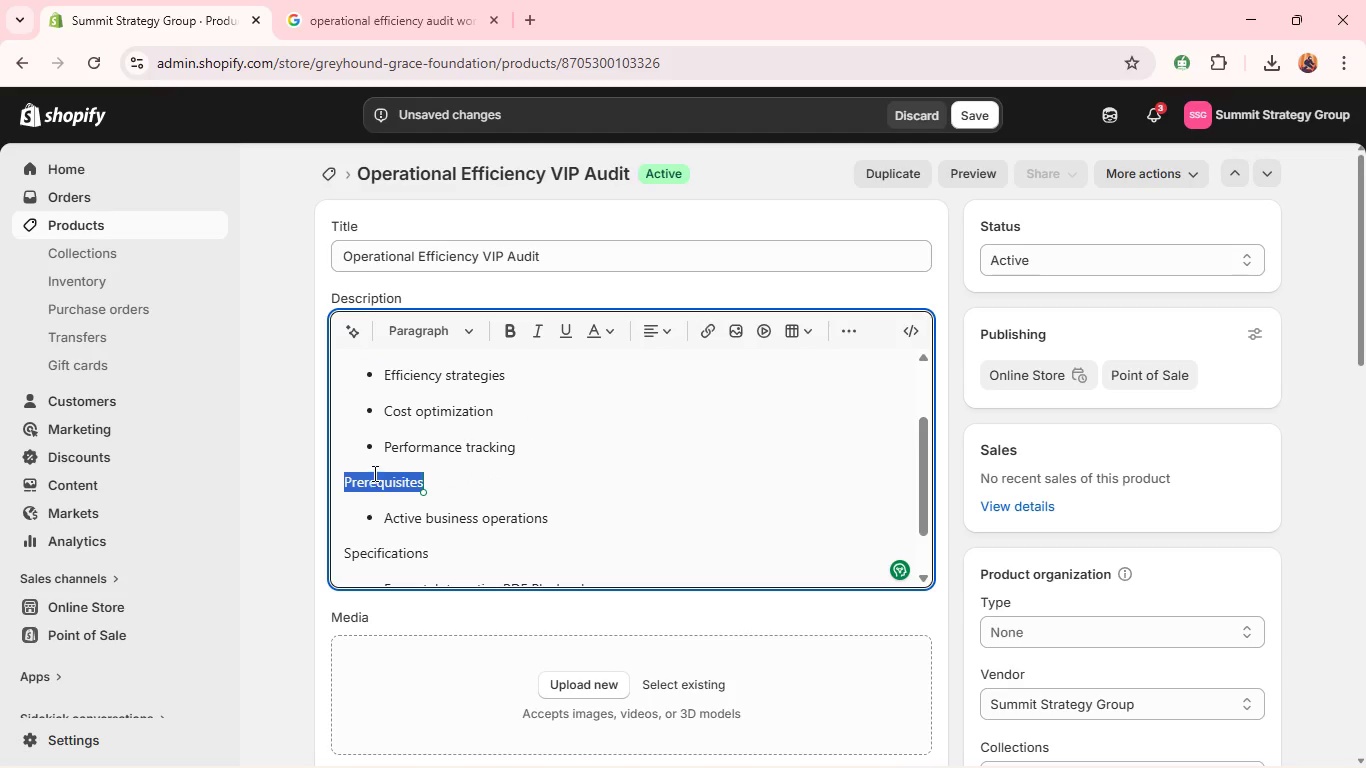 
key(Control+B)
 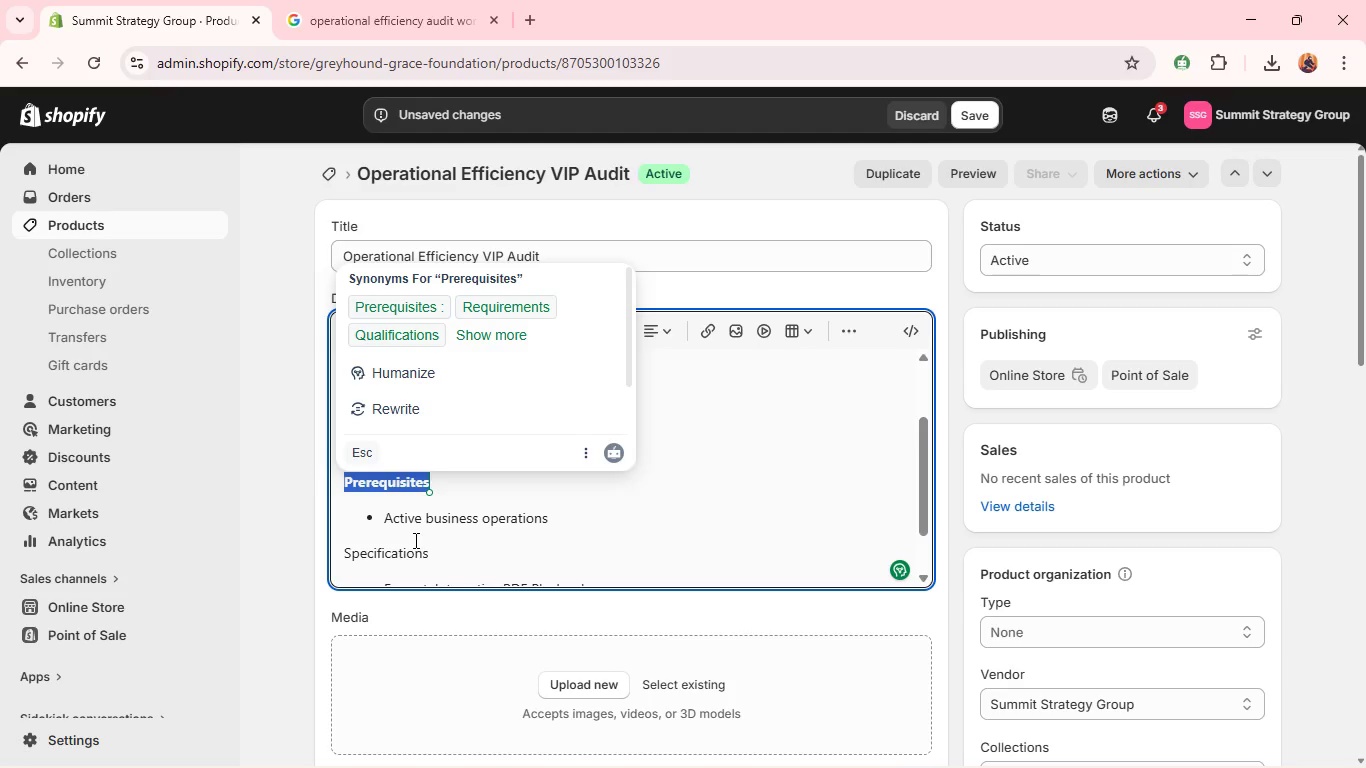 
double_click([414, 541])
 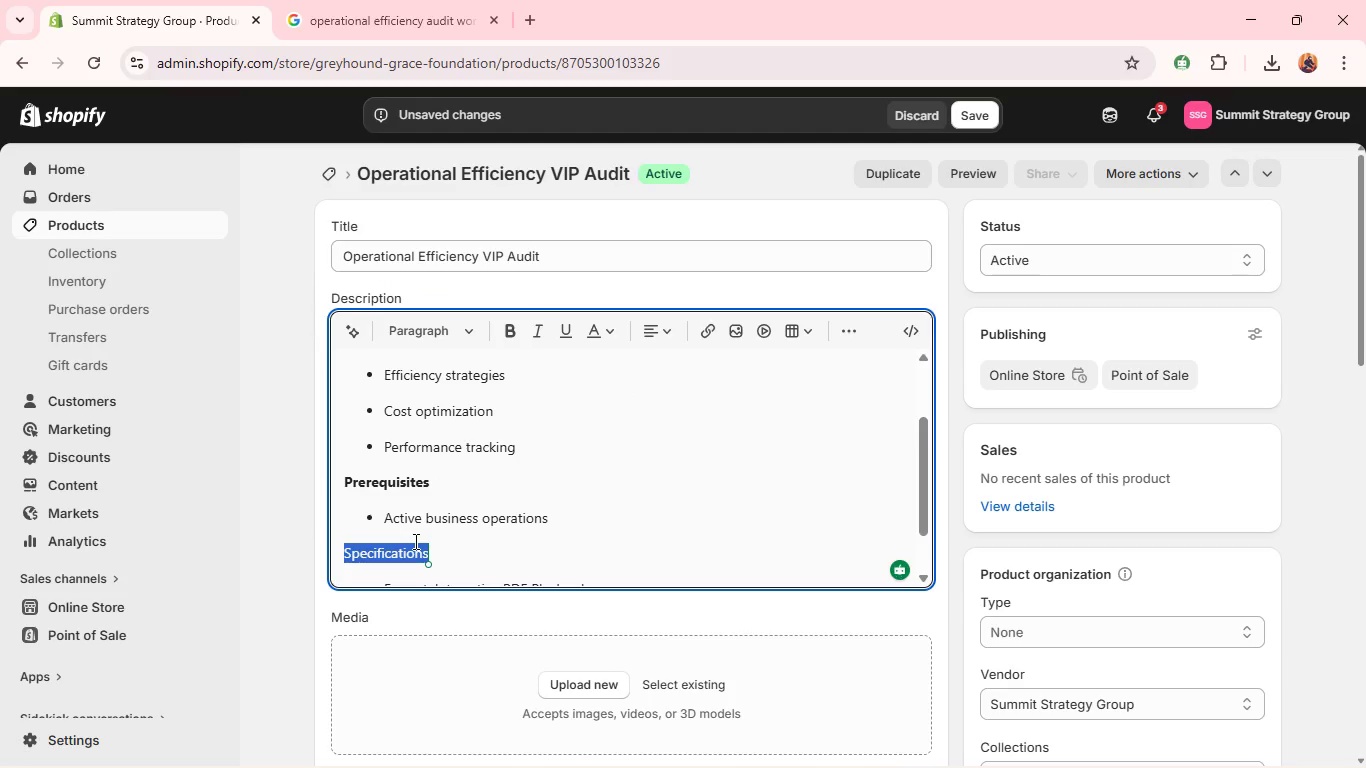 
key(Control+B)
 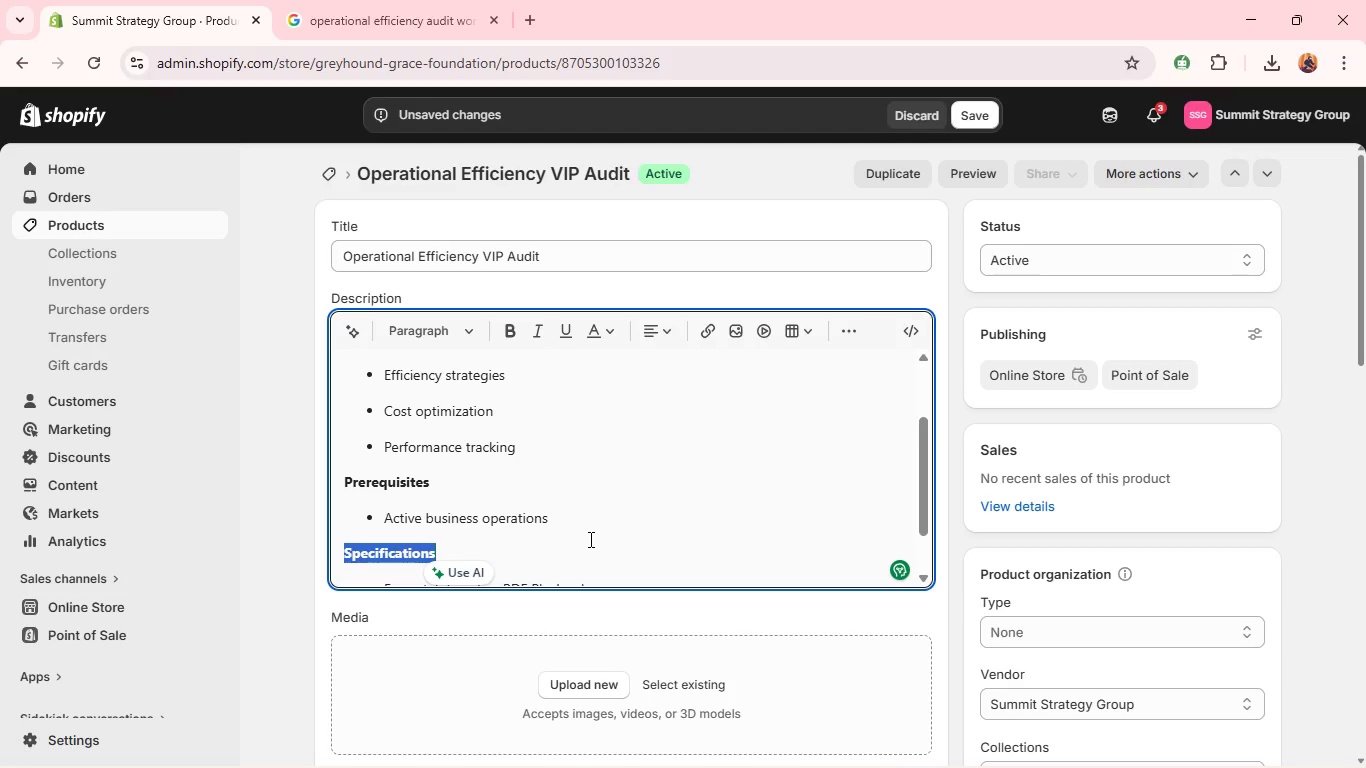 
scroll: coordinate [589, 539], scroll_direction: down, amount: 5.0
 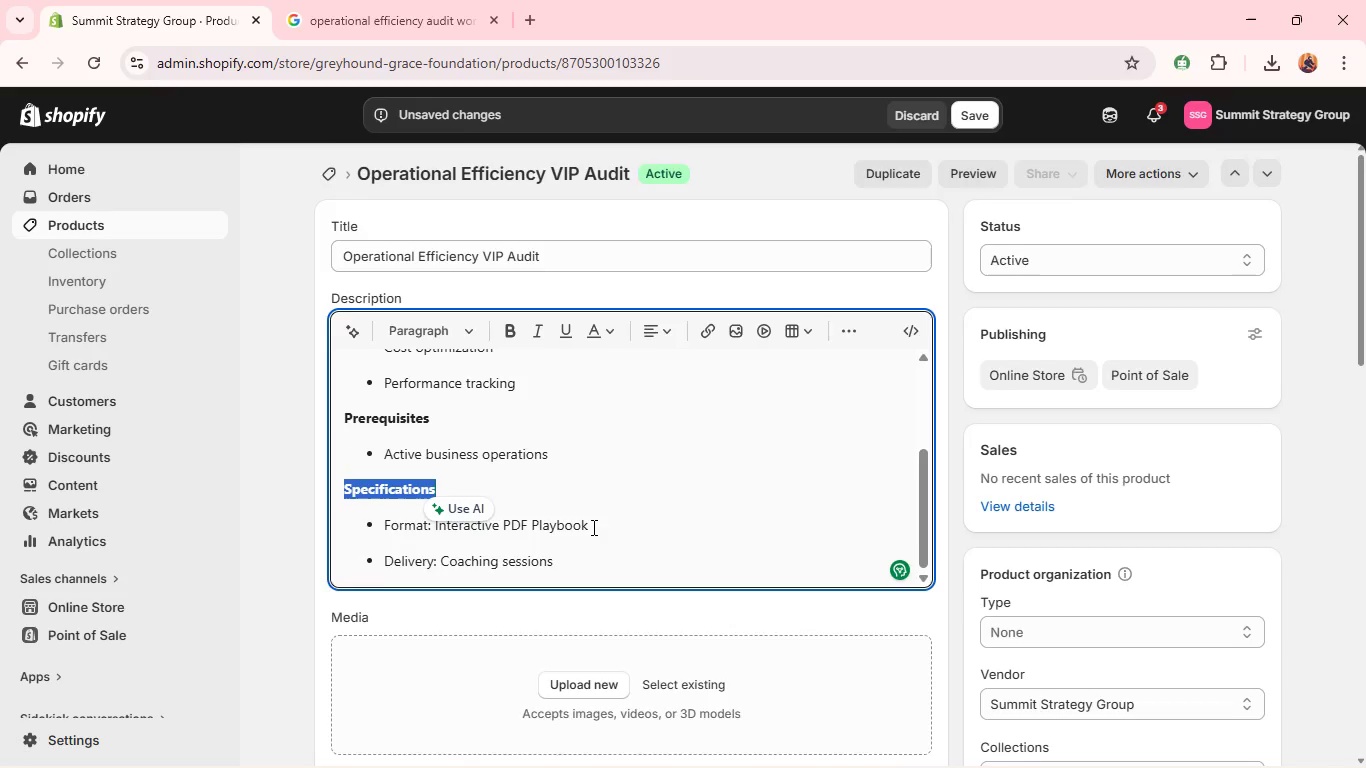 
key(Alt+AltLeft)
 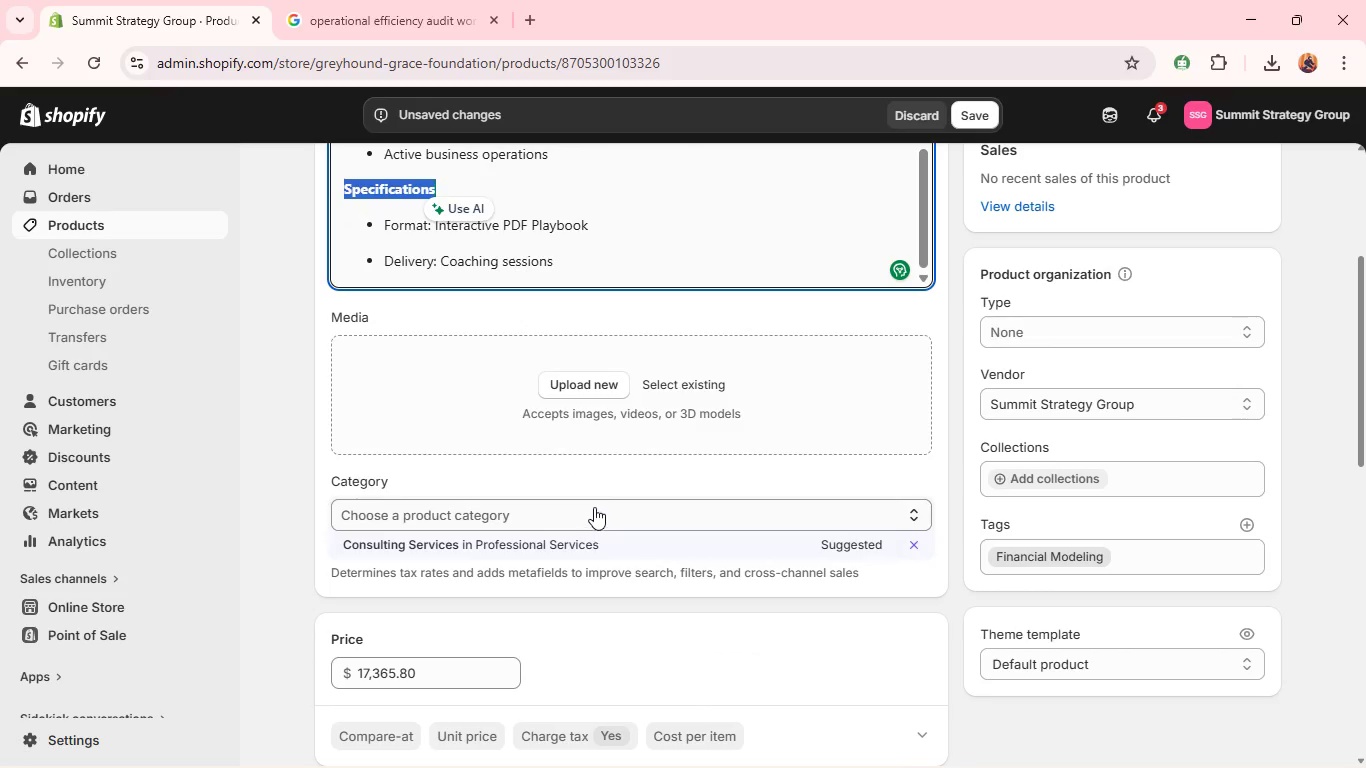 
scroll: coordinate [592, 526], scroll_direction: down, amount: 3.0
 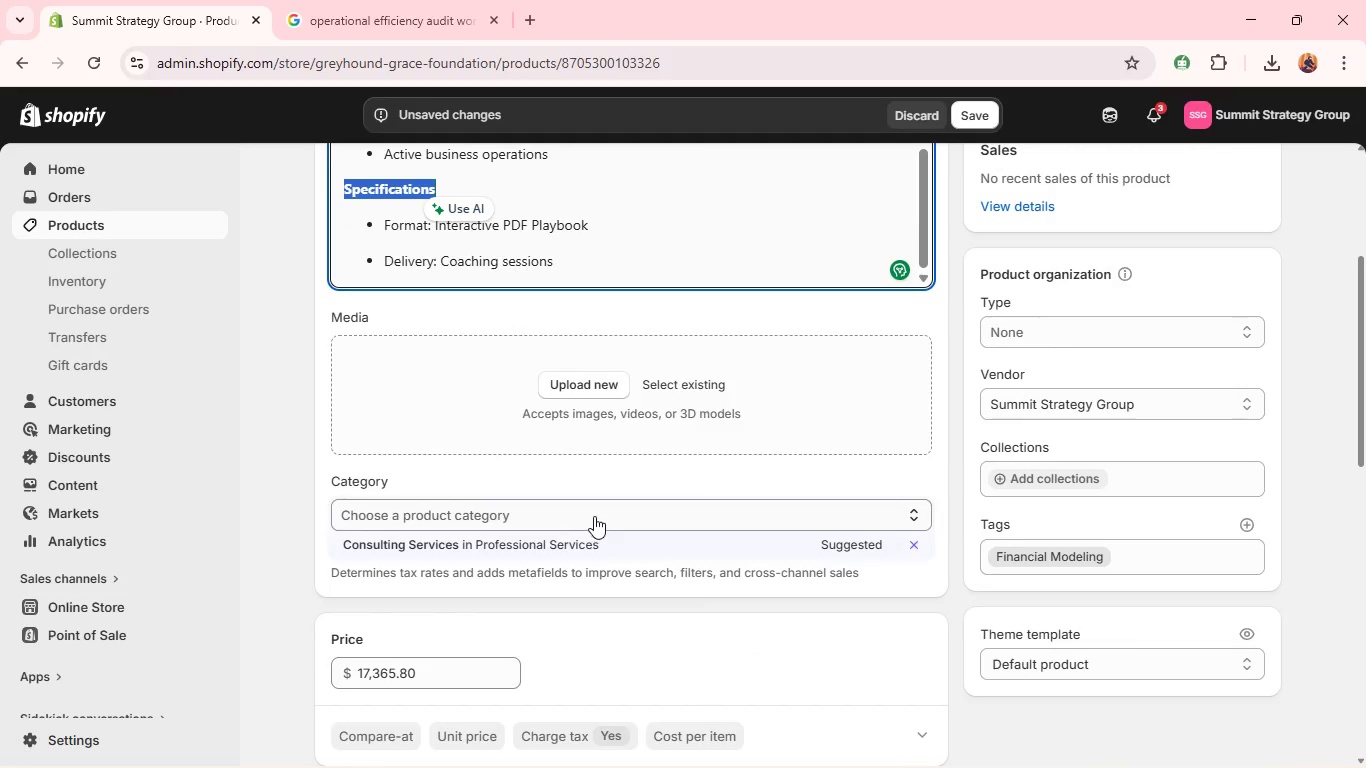 
key(Alt+Tab)
 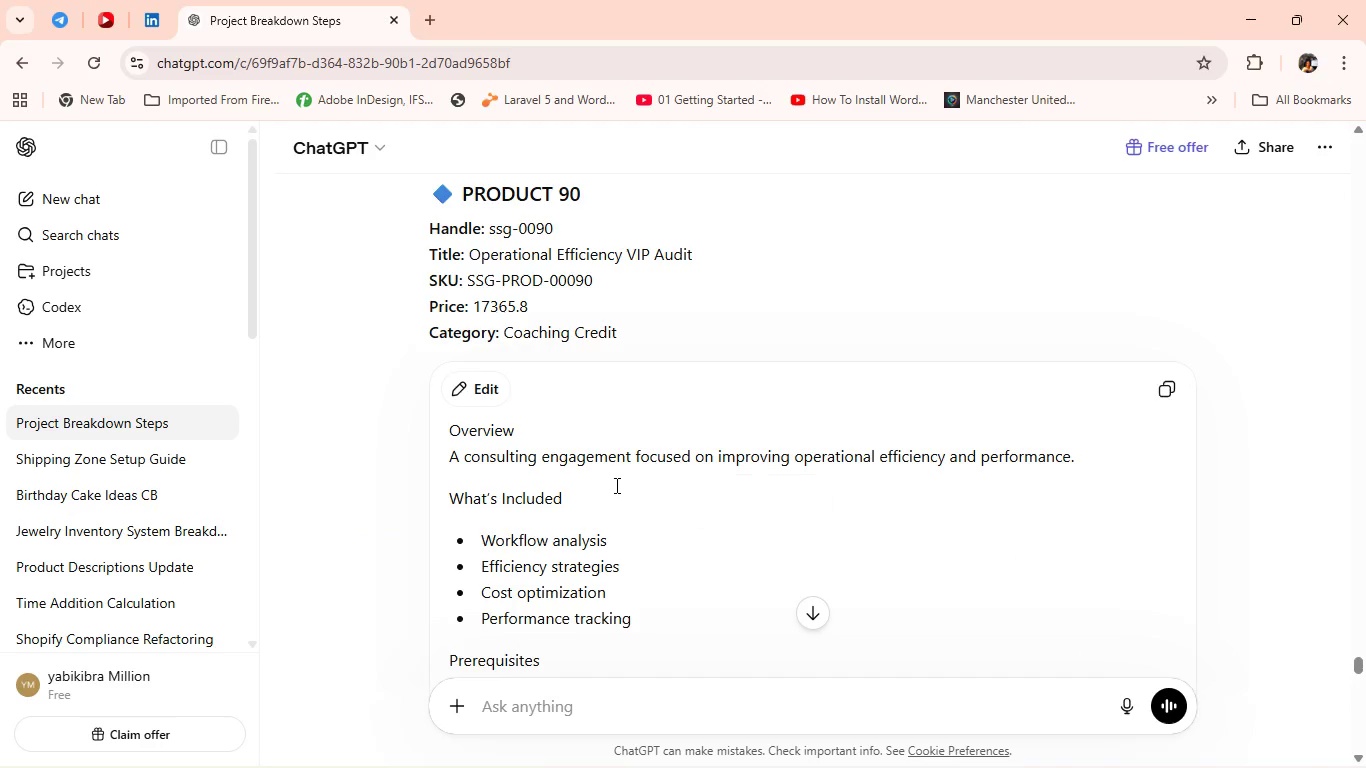 
scroll: coordinate [626, 490], scroll_direction: down, amount: 4.0
 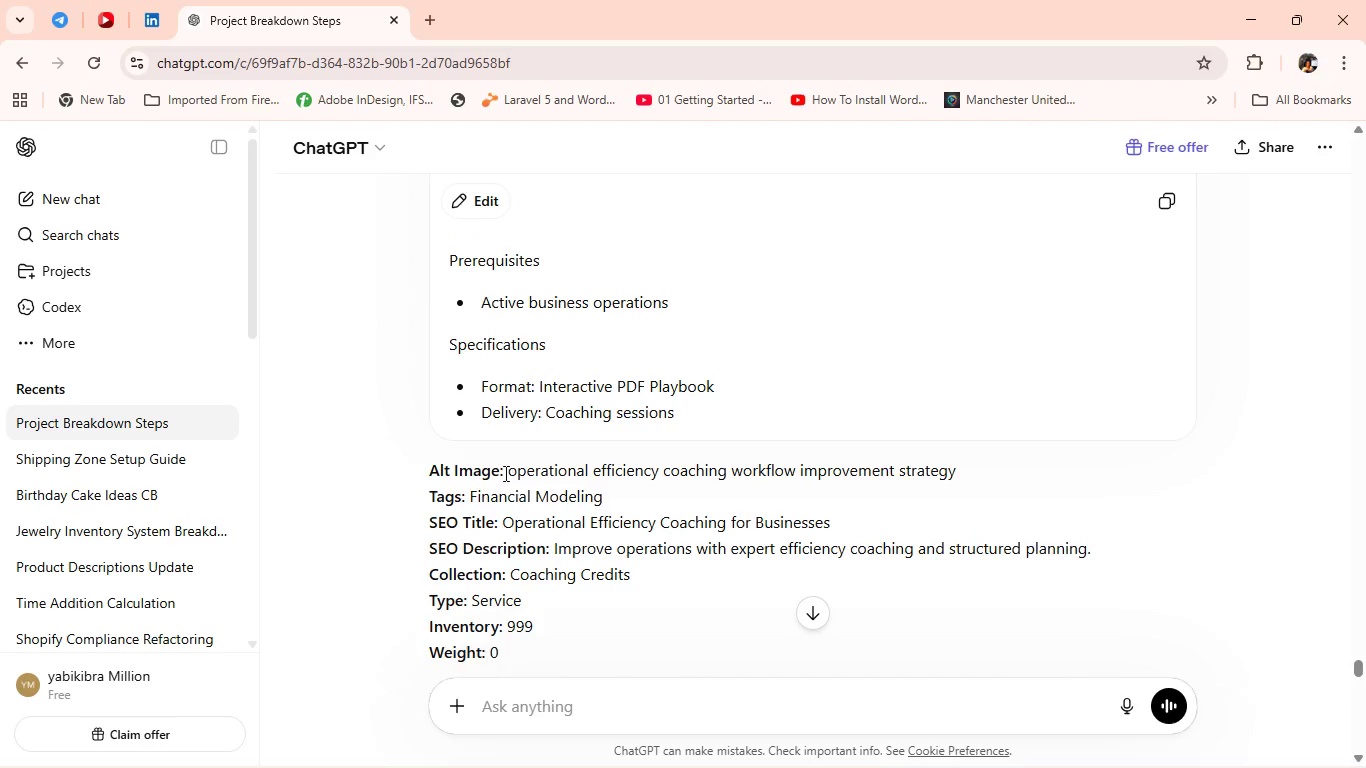 
left_click_drag(start_coordinate=[504, 473], to_coordinate=[1147, 471])
 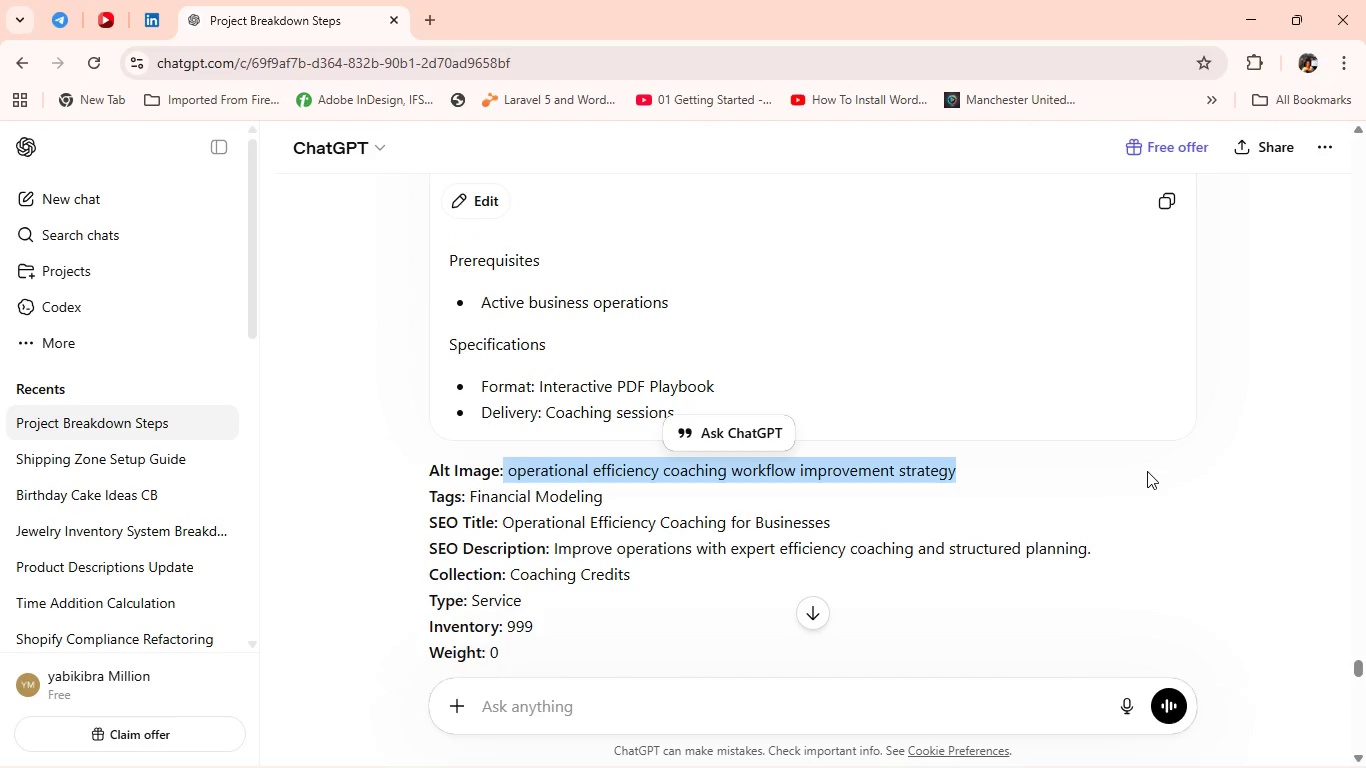 
key(Control+C)
 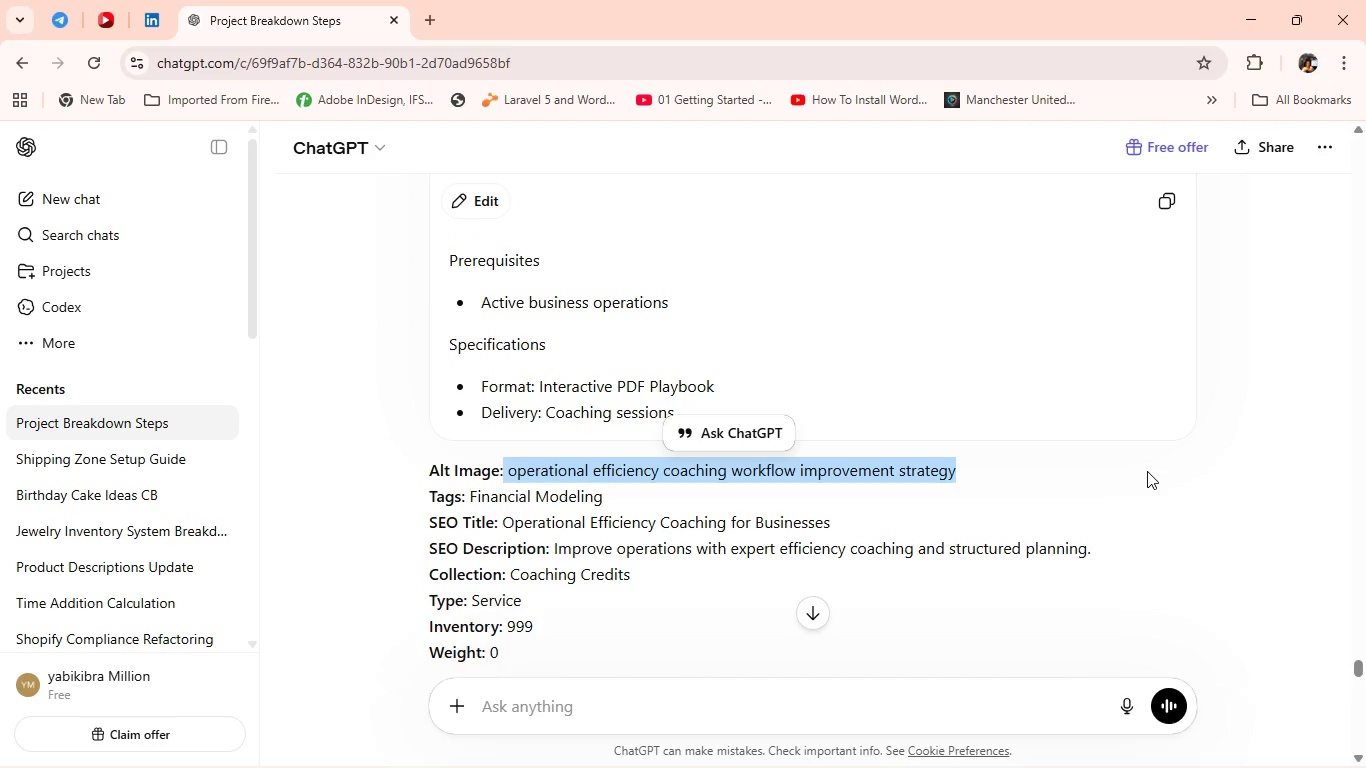 
key(Control+C)
 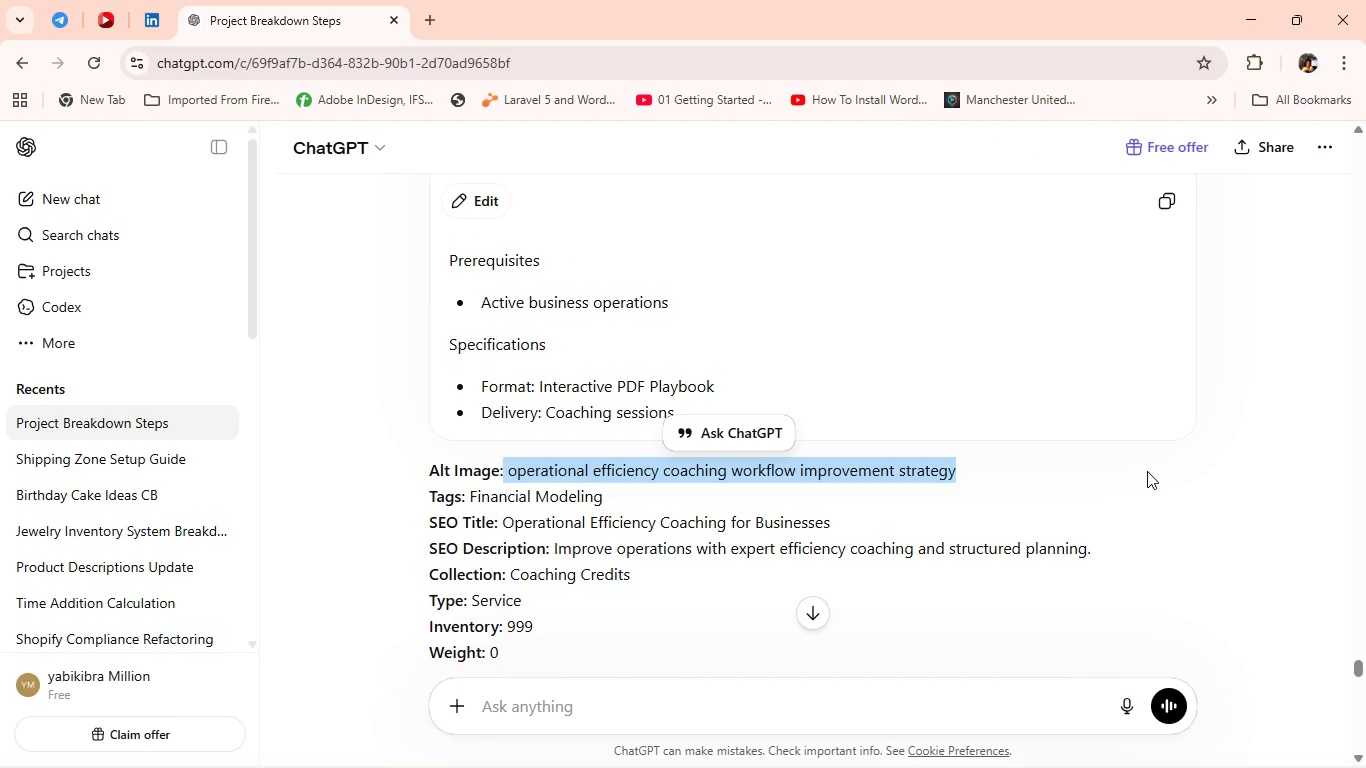 
key(Control+C)
 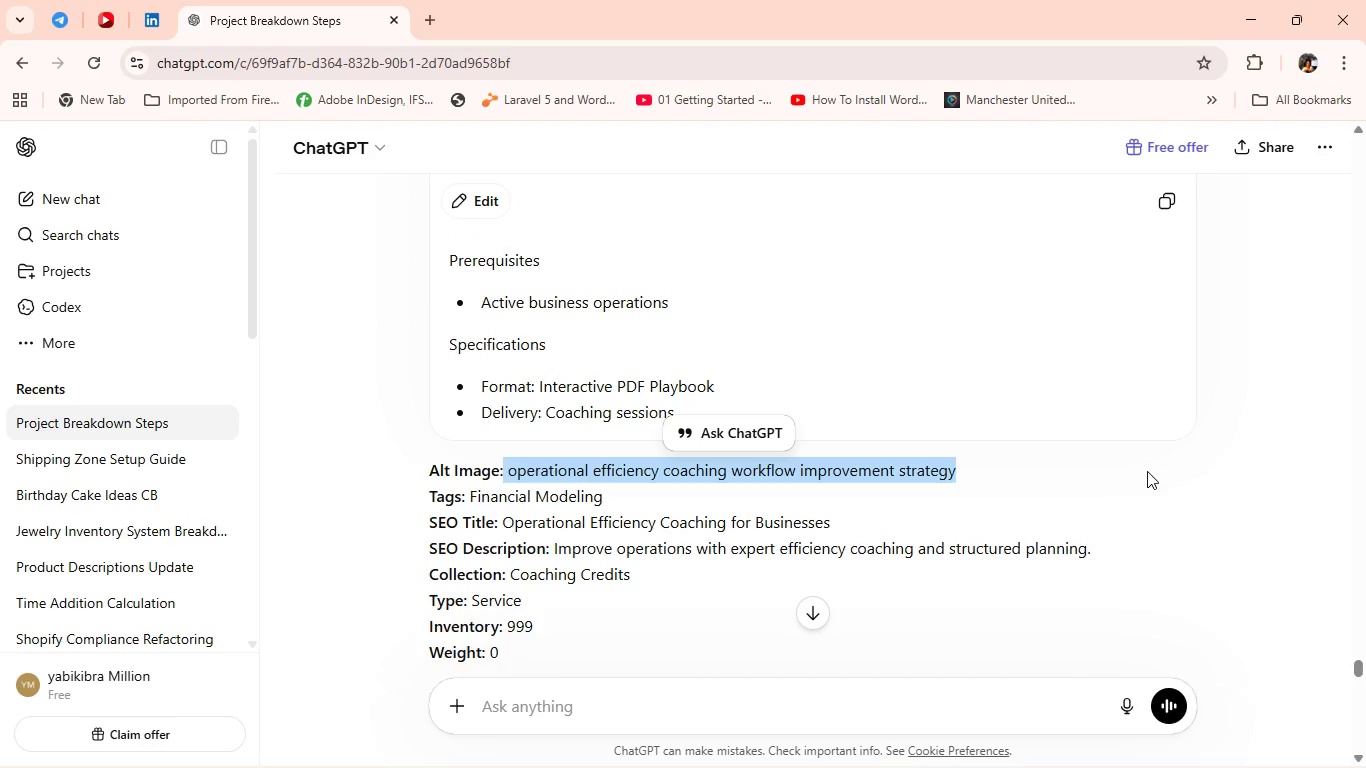 
key(Alt+Tab)
 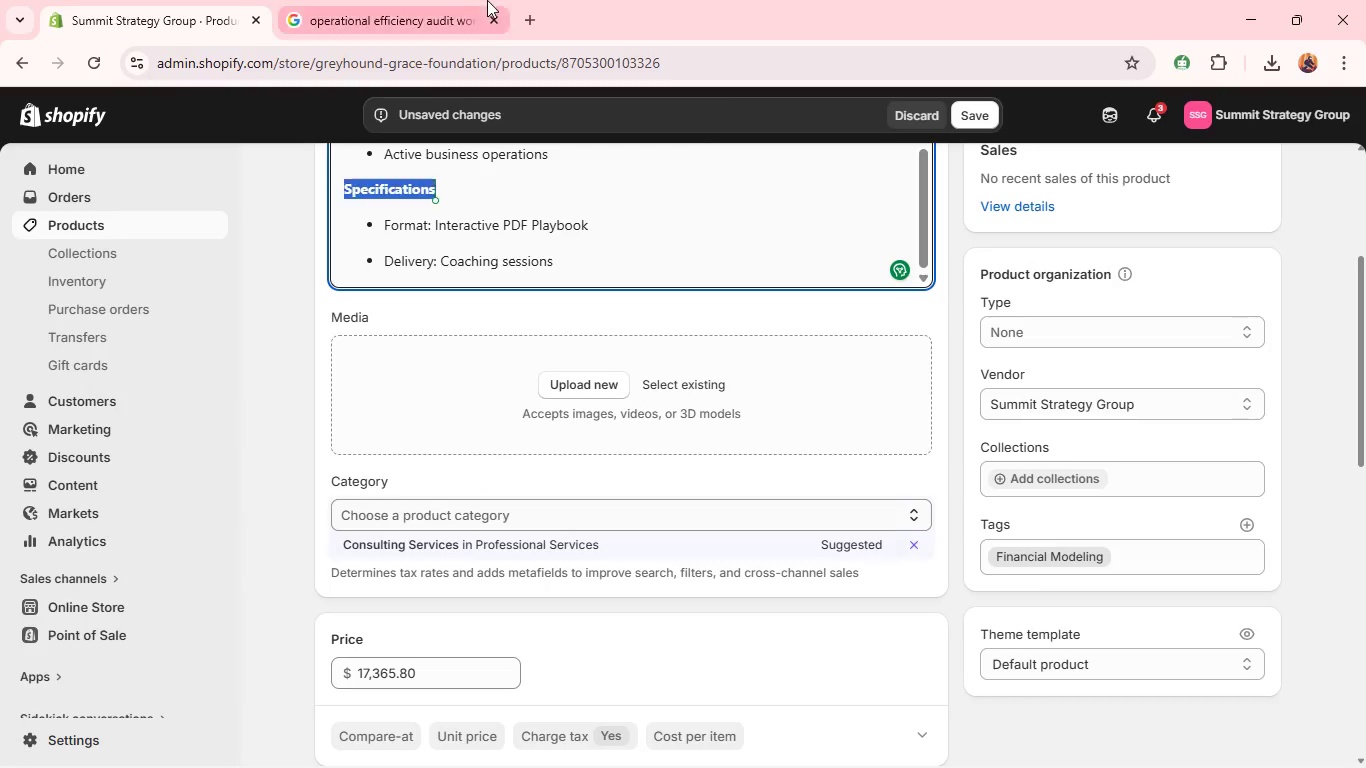 
left_click([493, 0])
 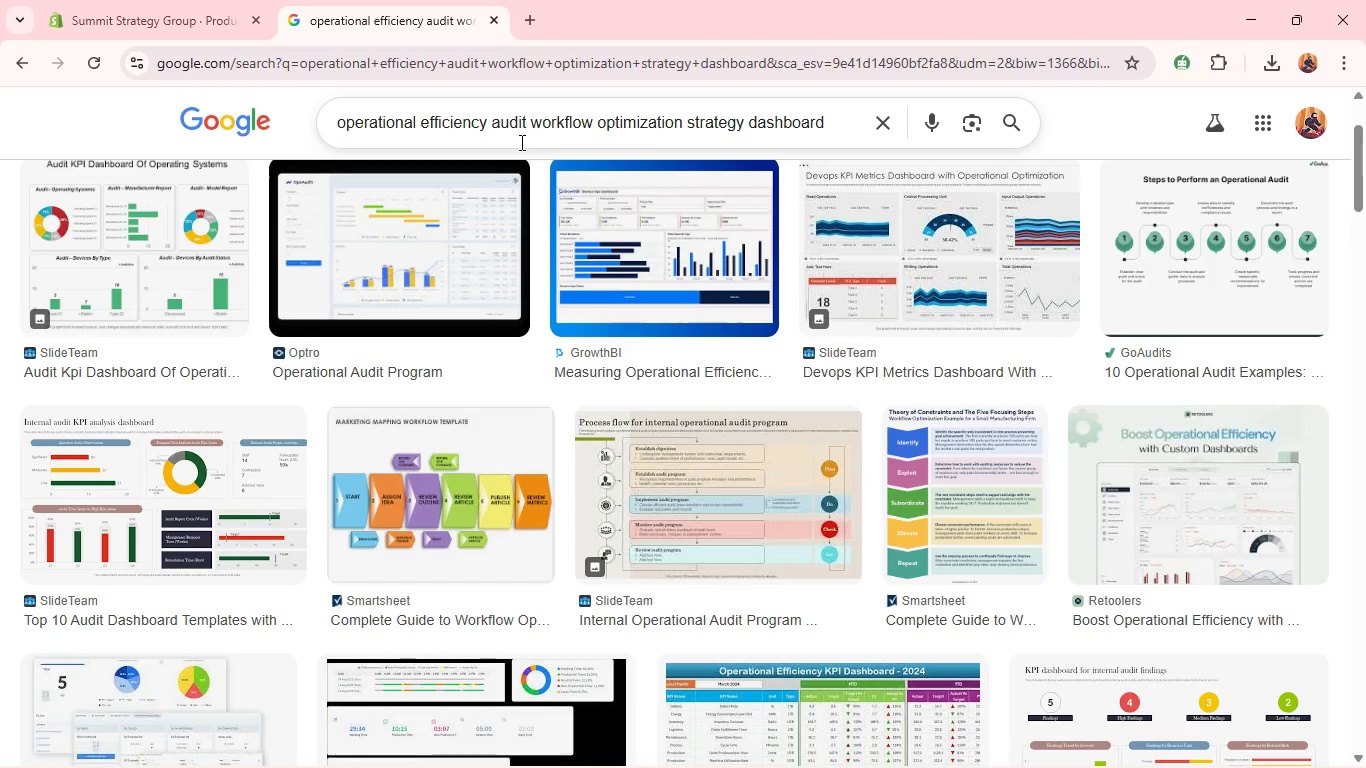 
left_click([529, 138])
 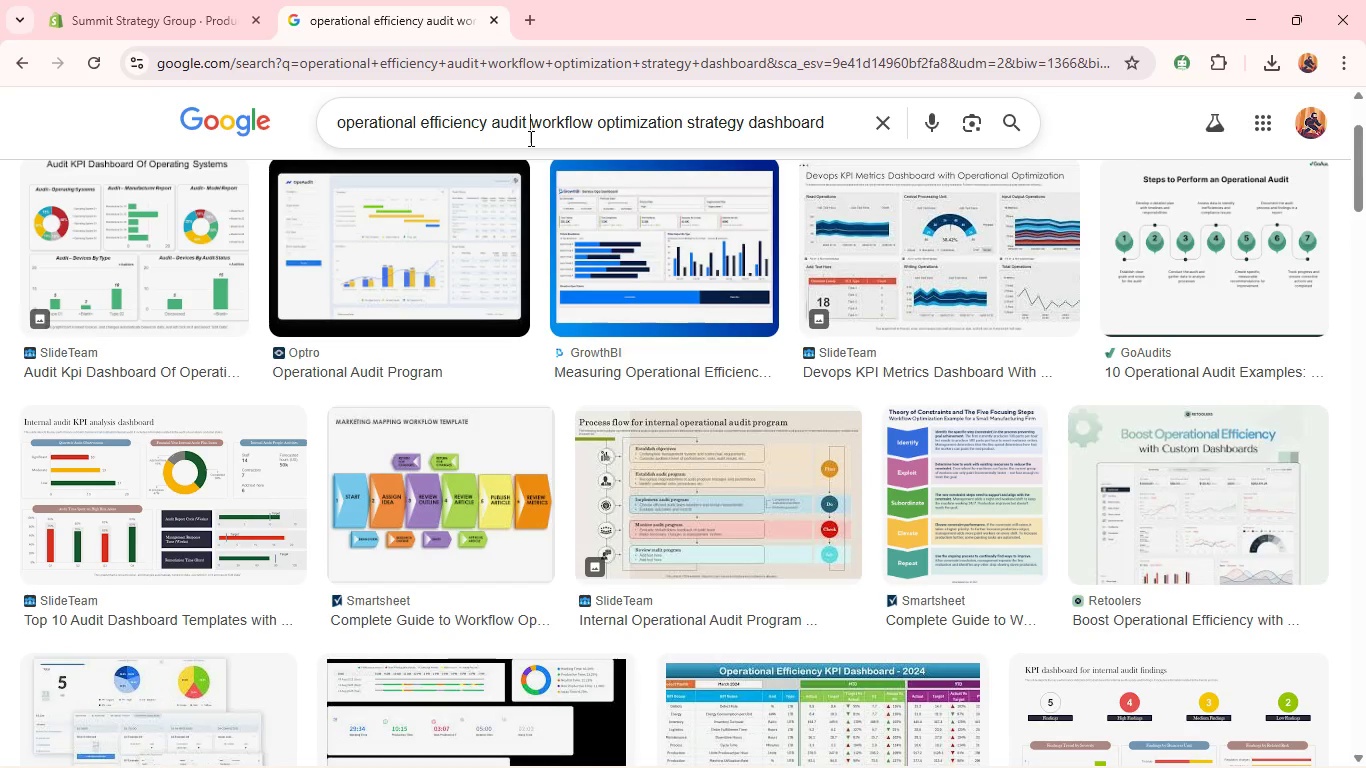 
key(Control+A)
 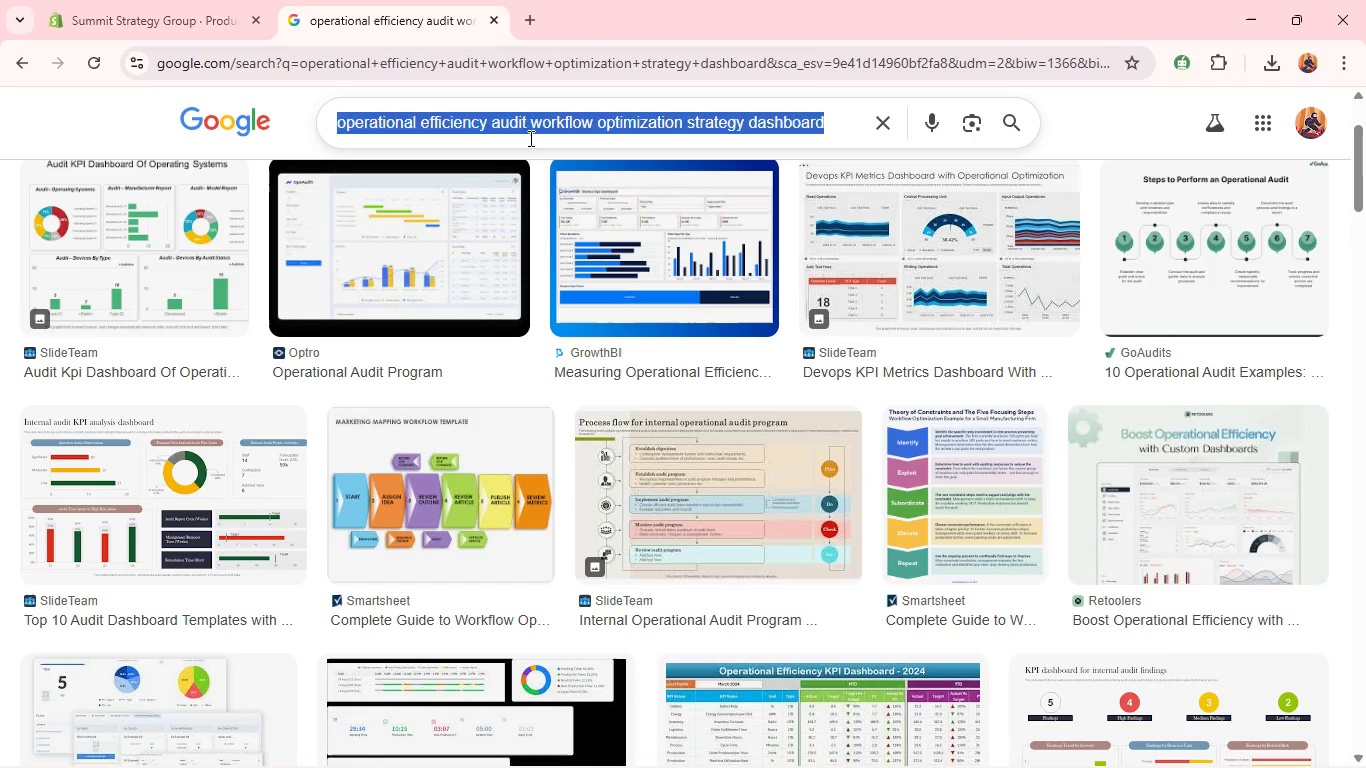 
key(Control+V)
 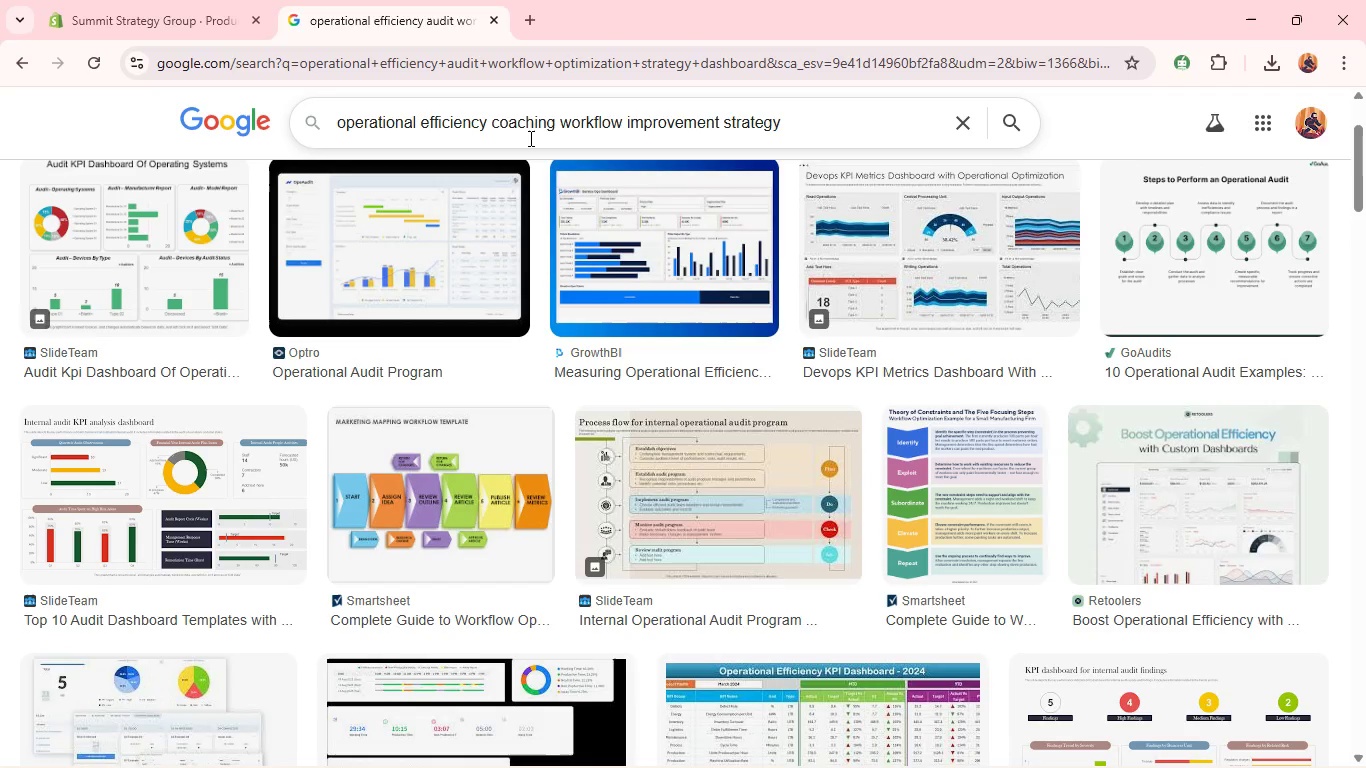 
key(Enter)
 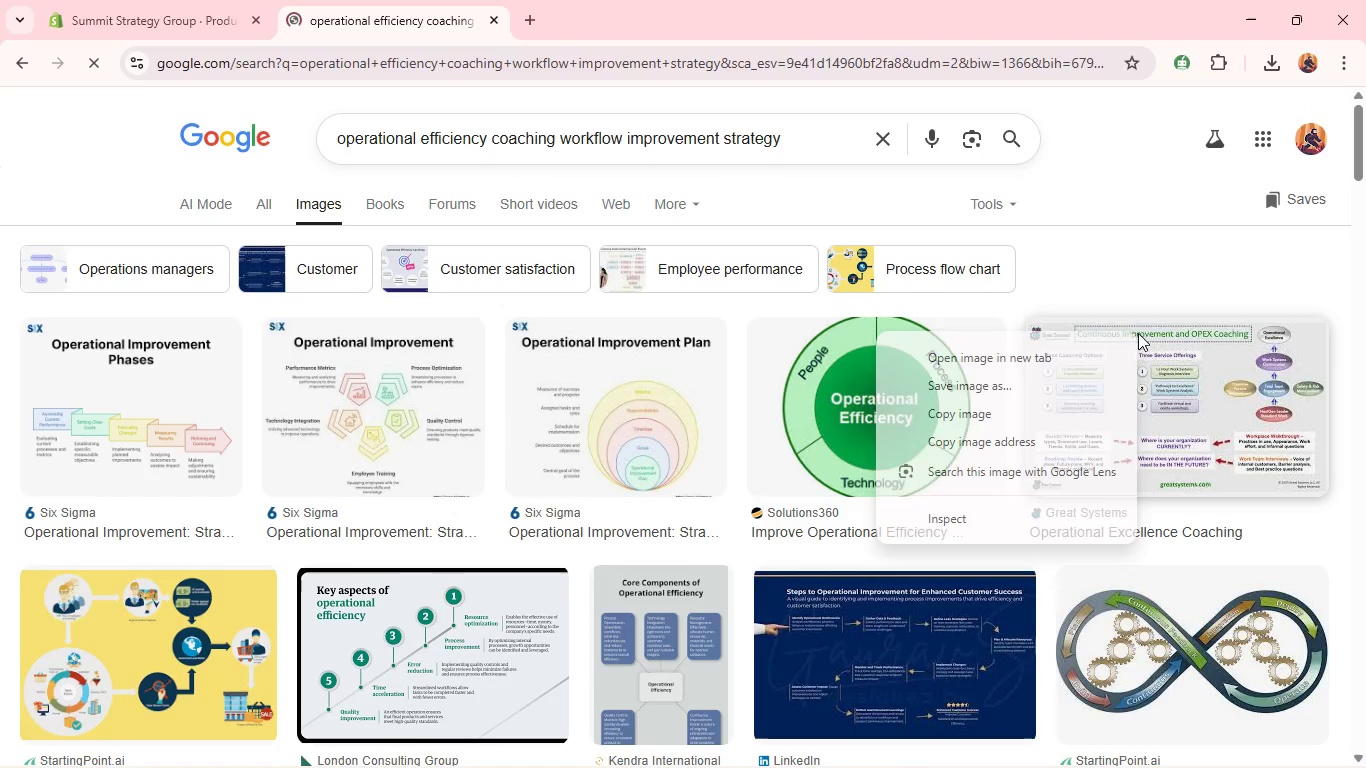 
left_click([965, 390])
 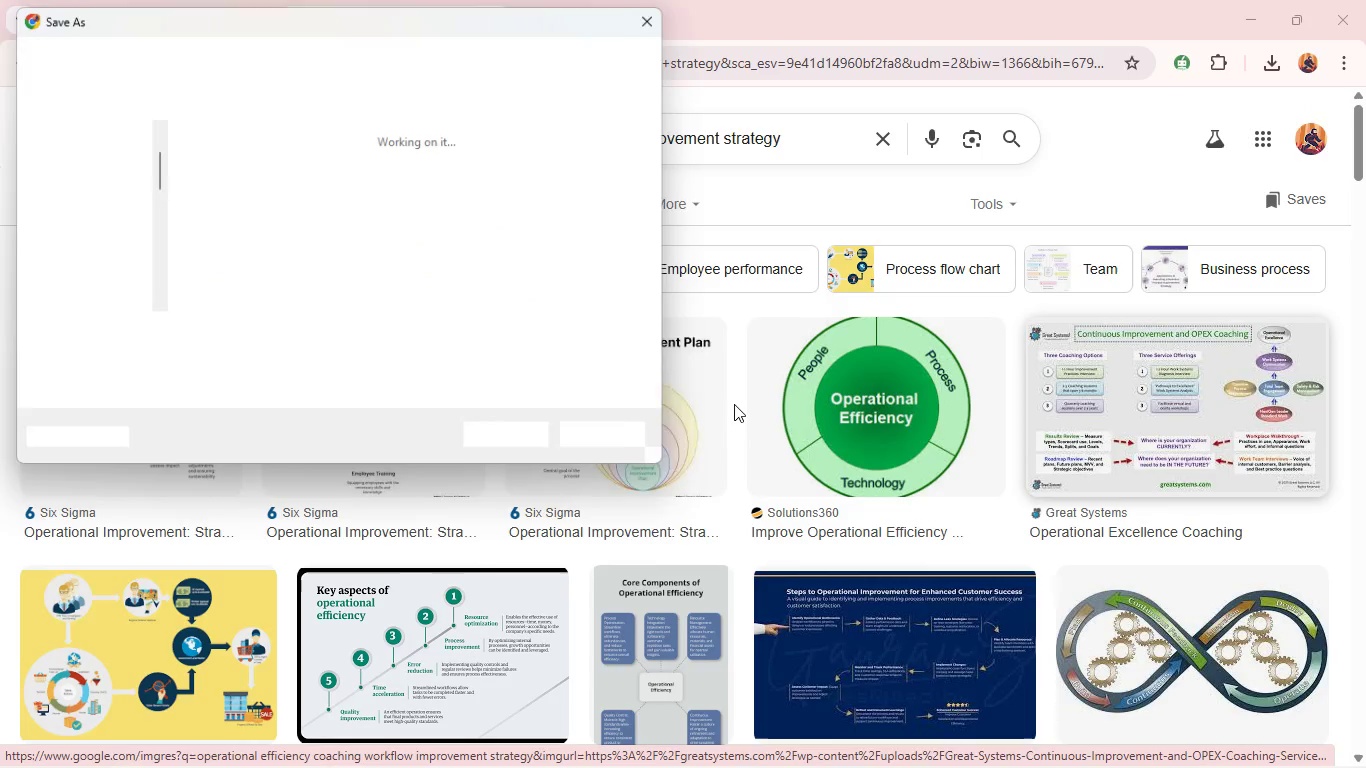 
left_click([514, 444])
 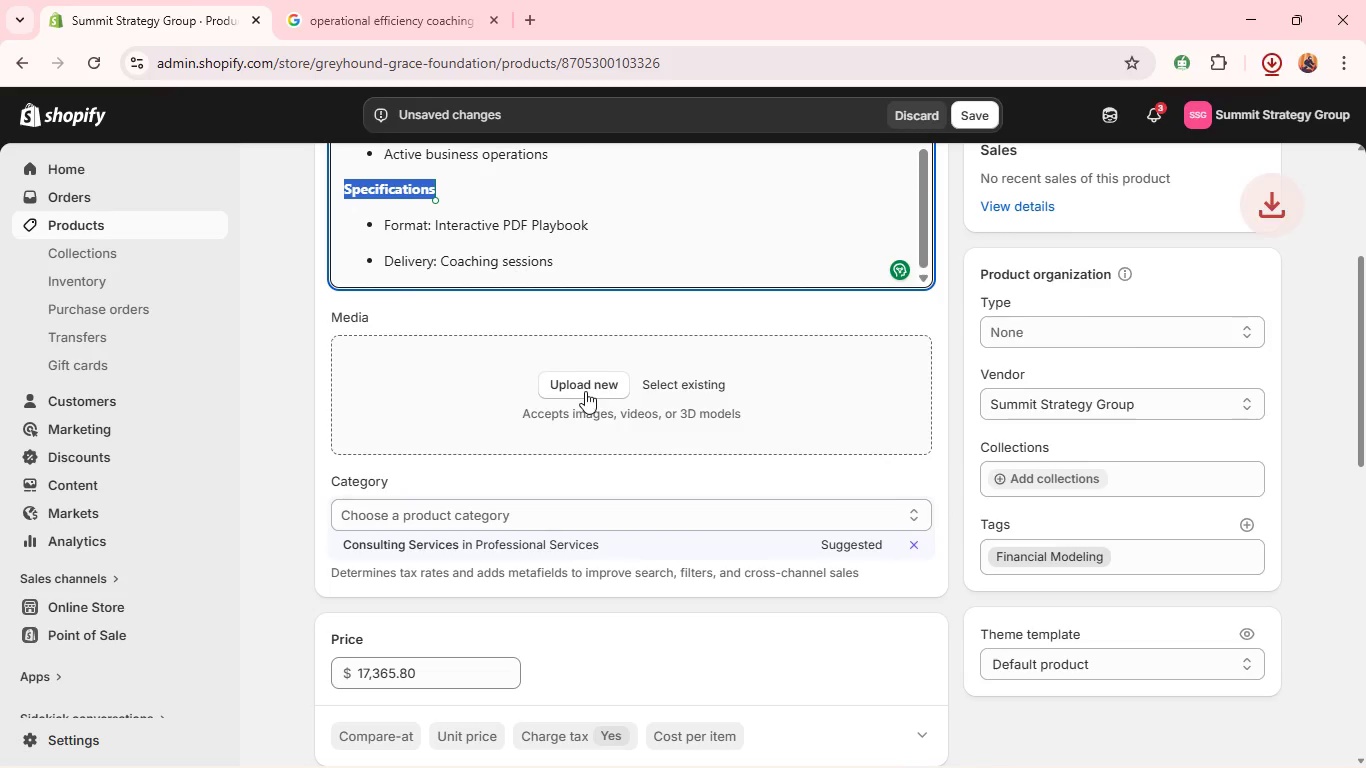 
left_click([585, 391])
 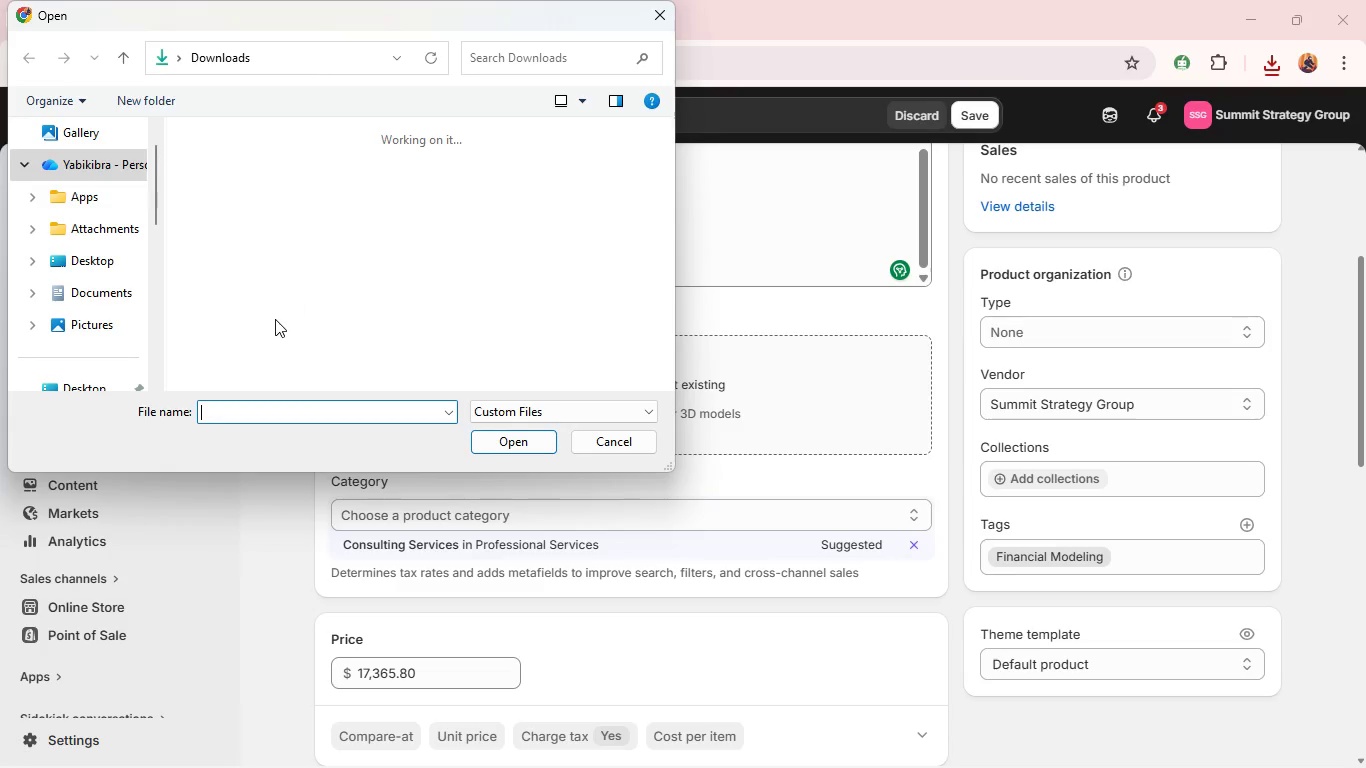 
left_click([274, 276])
 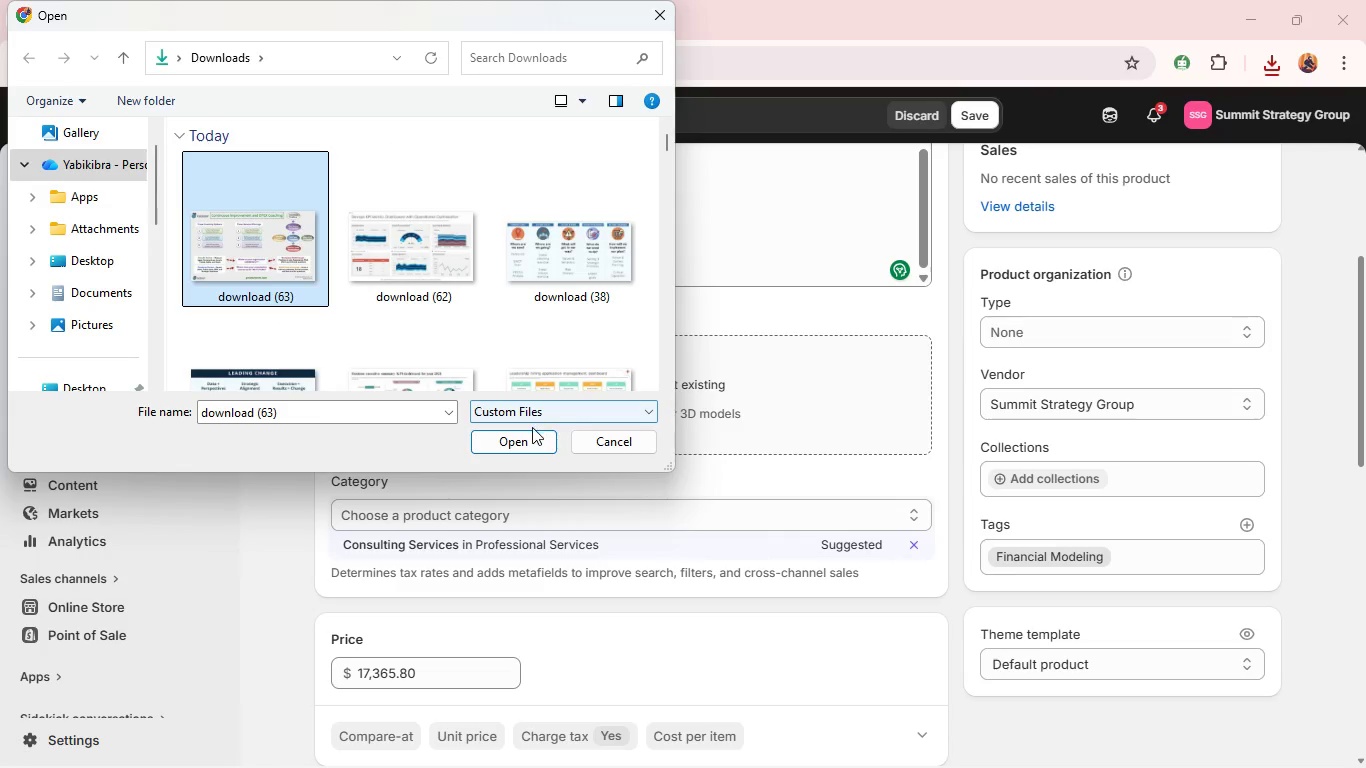 
left_click([529, 431])
 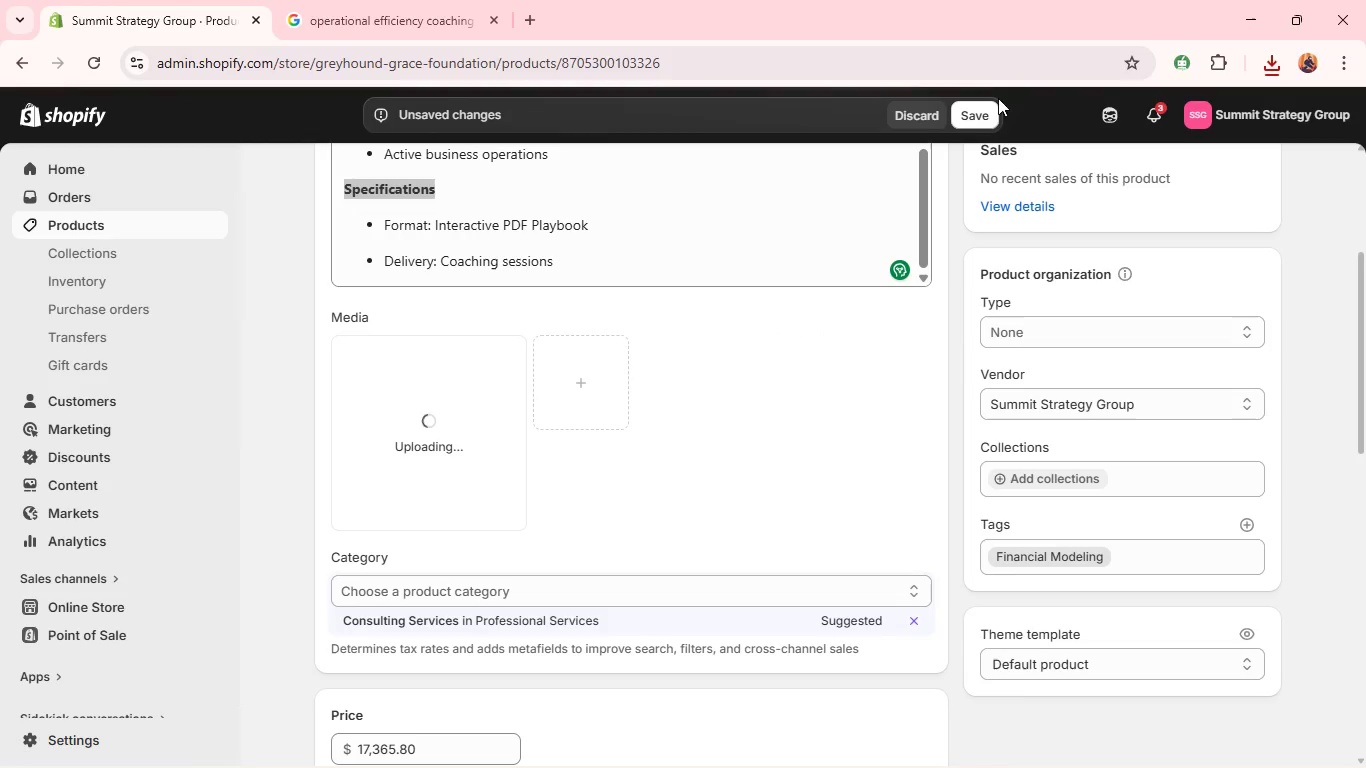 
left_click([976, 118])
 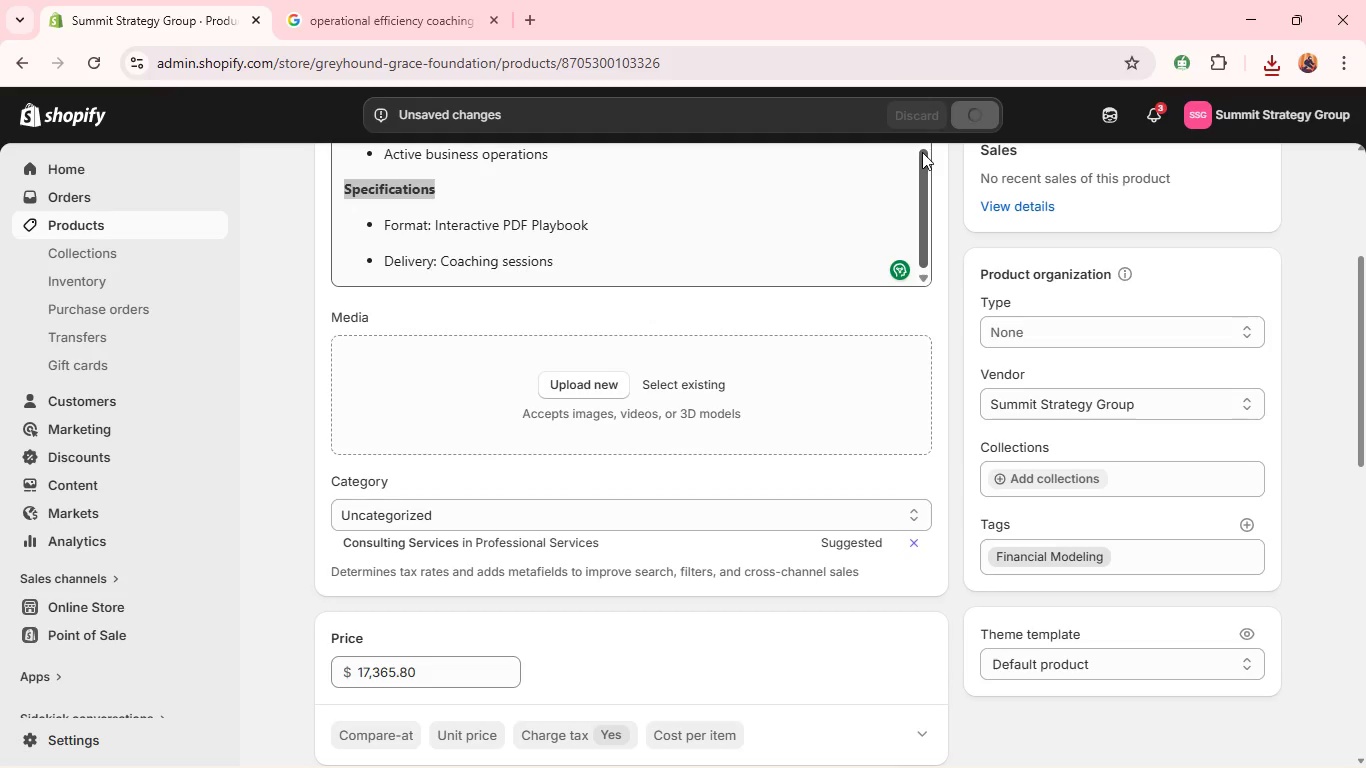 
wait(11.5)
 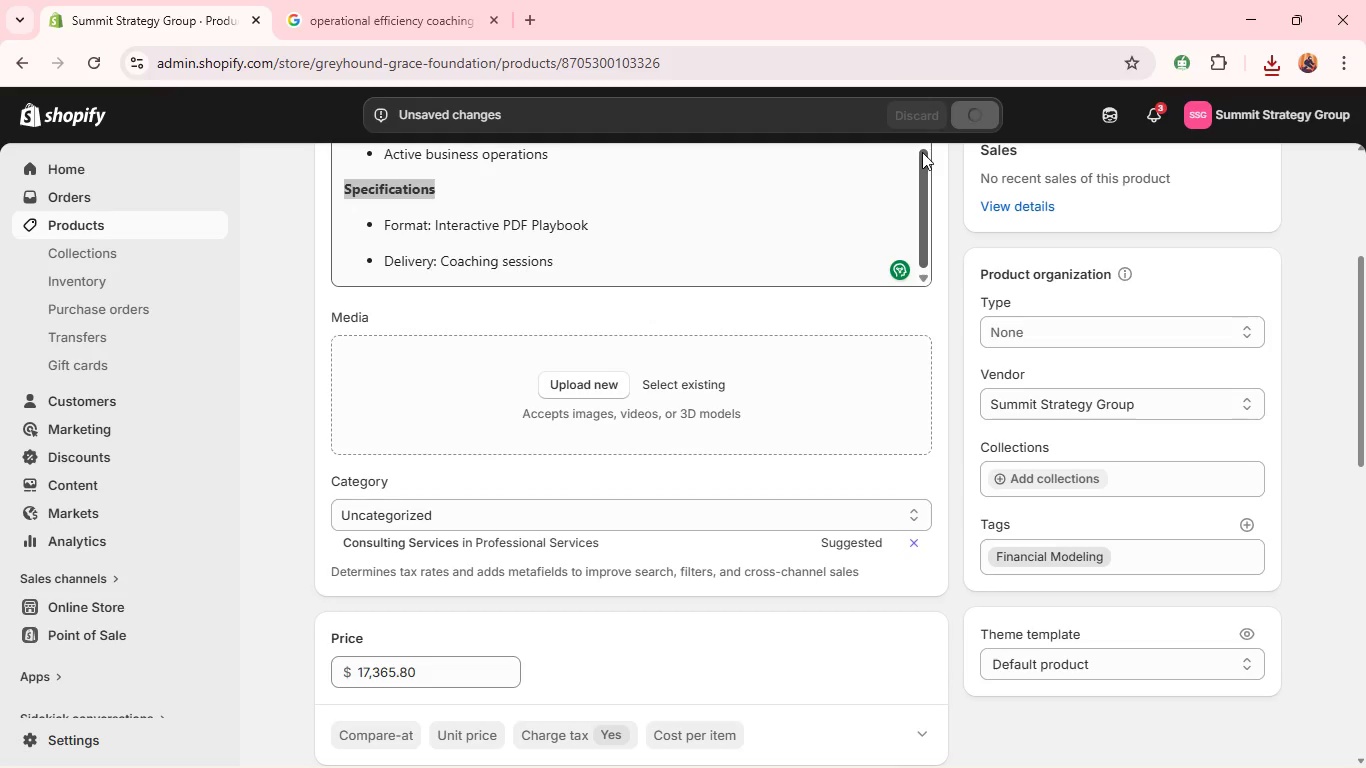 
left_click([454, 515])
 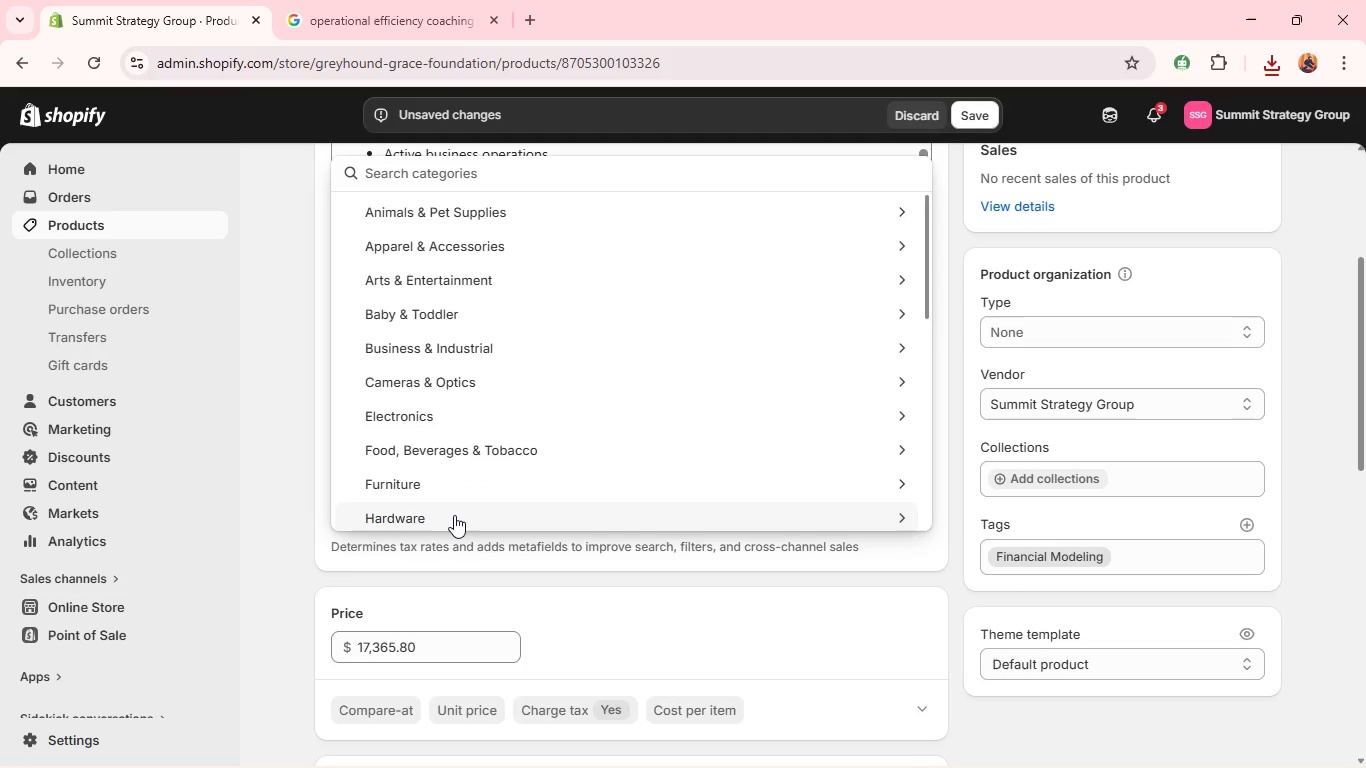 
type(consu)
 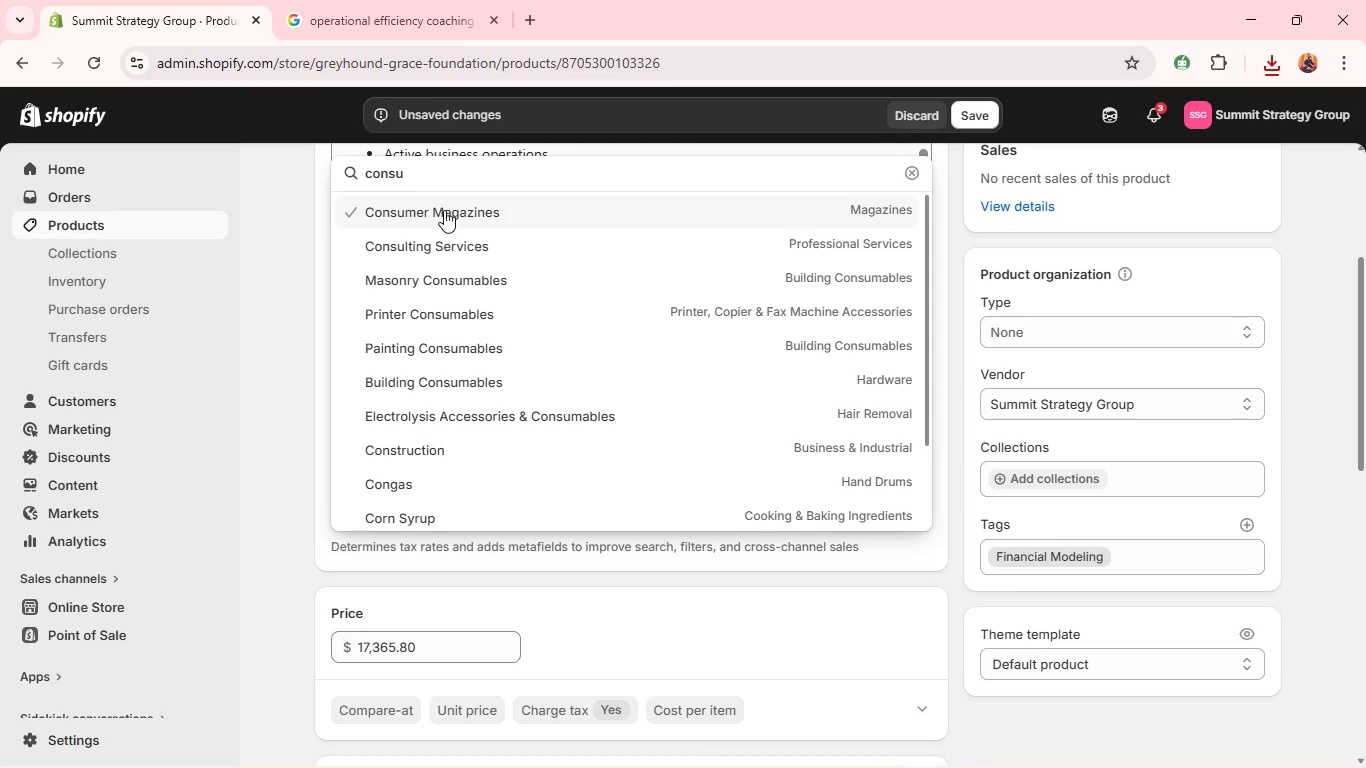 
type(lti)
 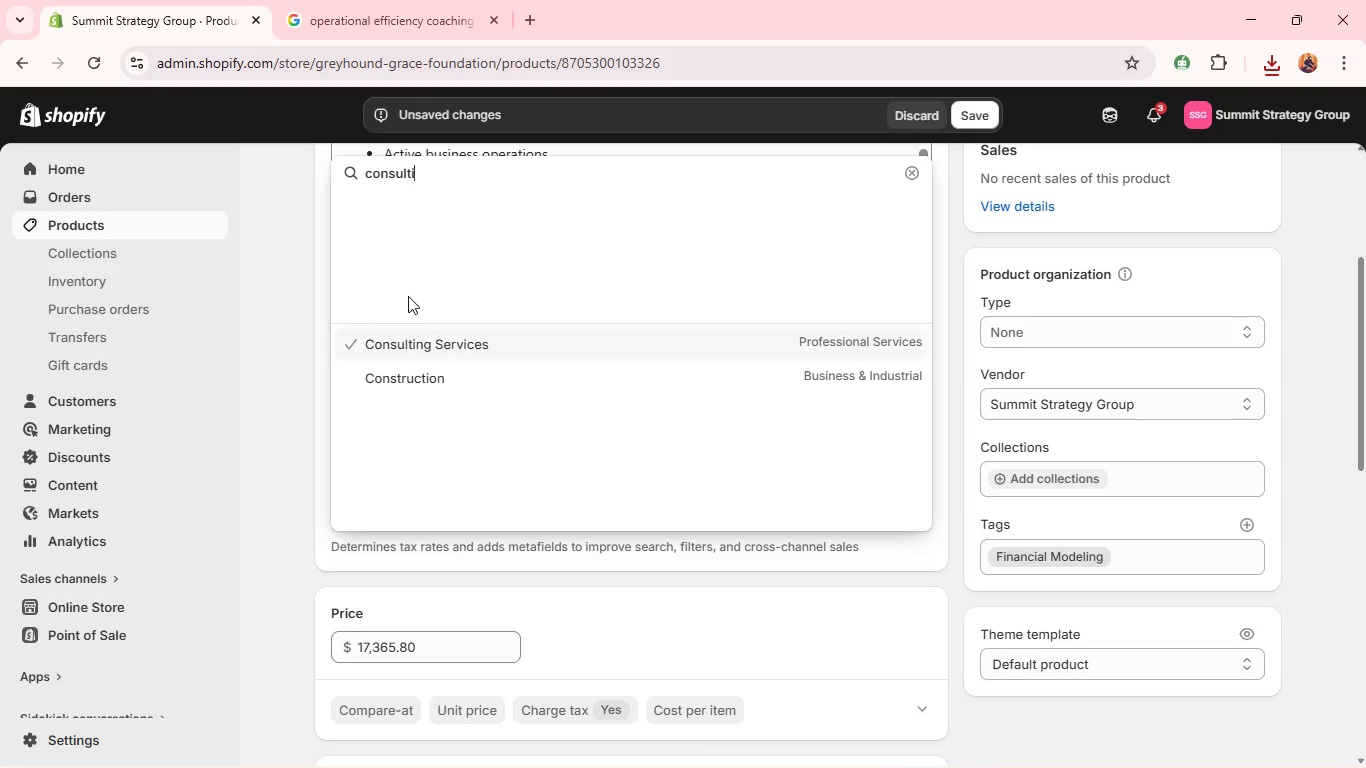 
left_click([399, 342])
 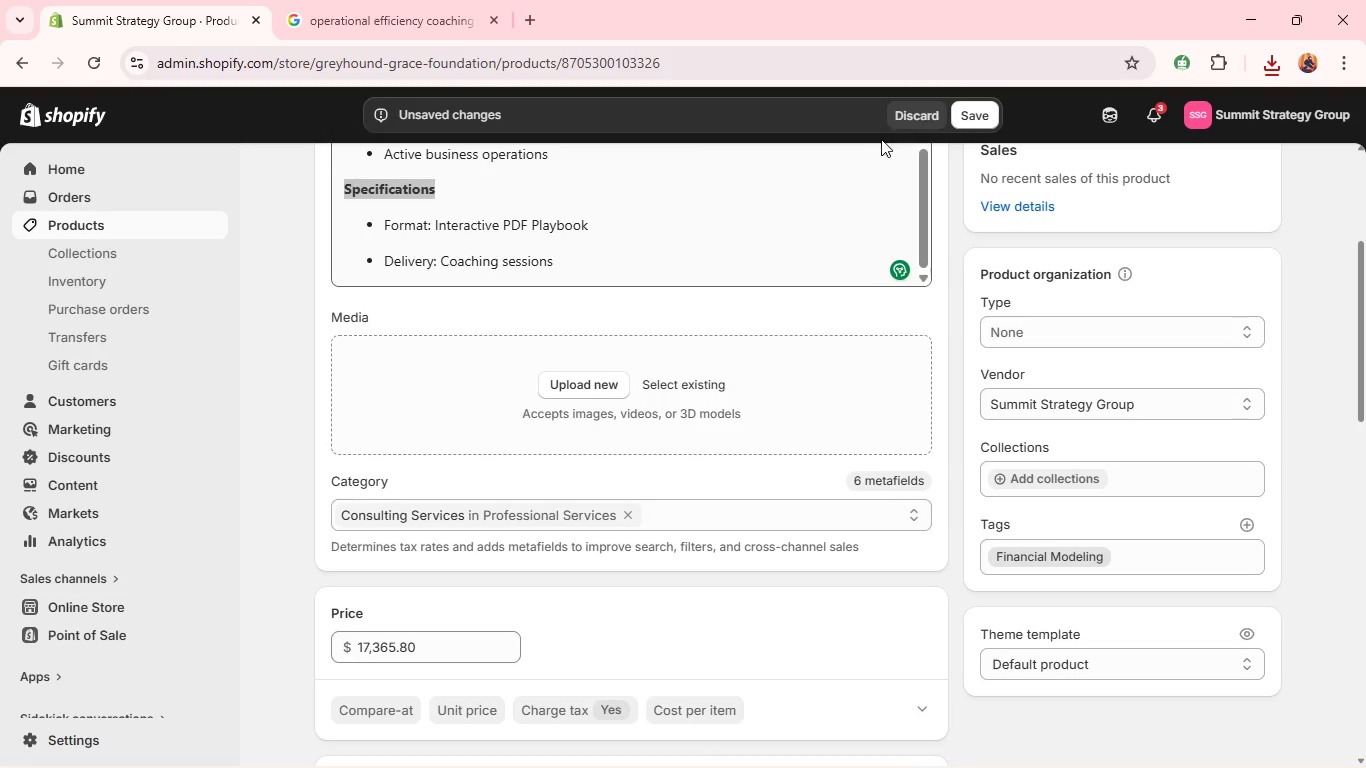 
left_click([977, 102])
 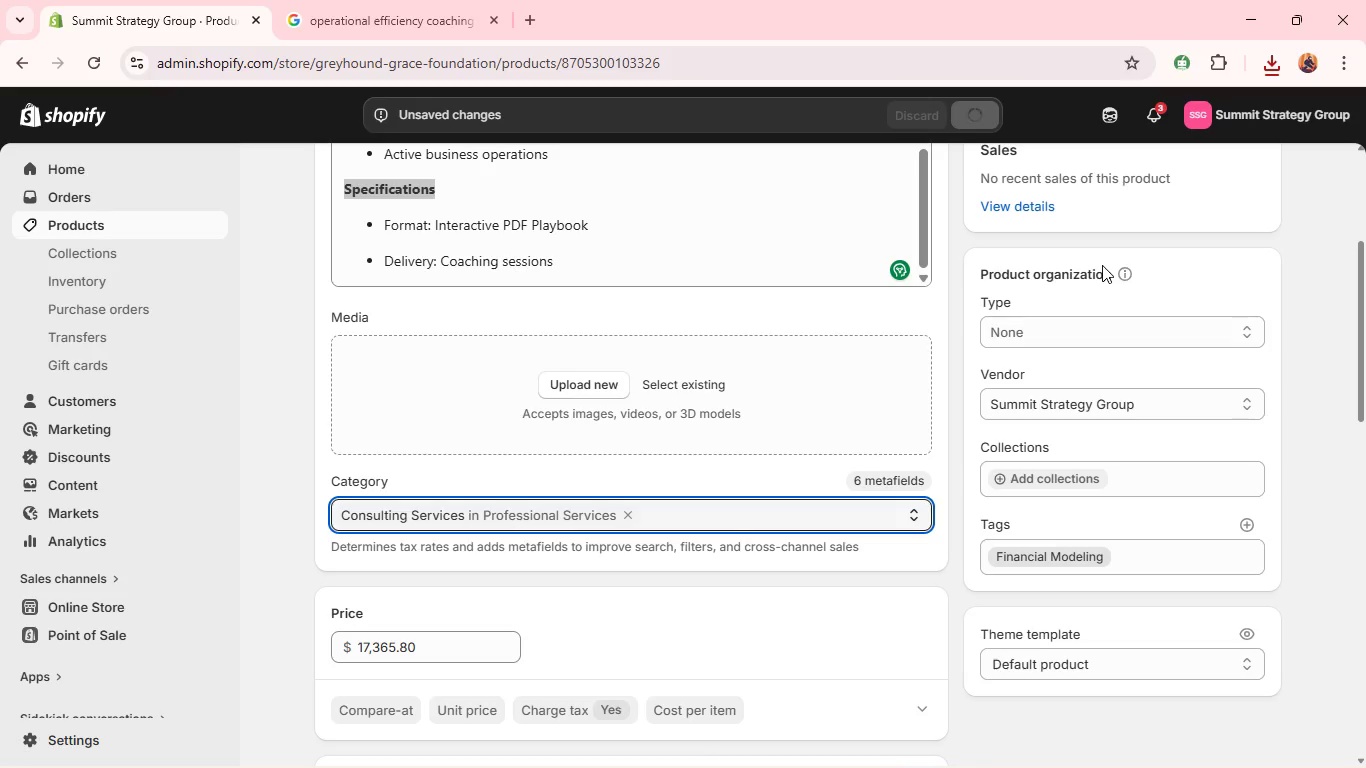 
left_click([1045, 340])
 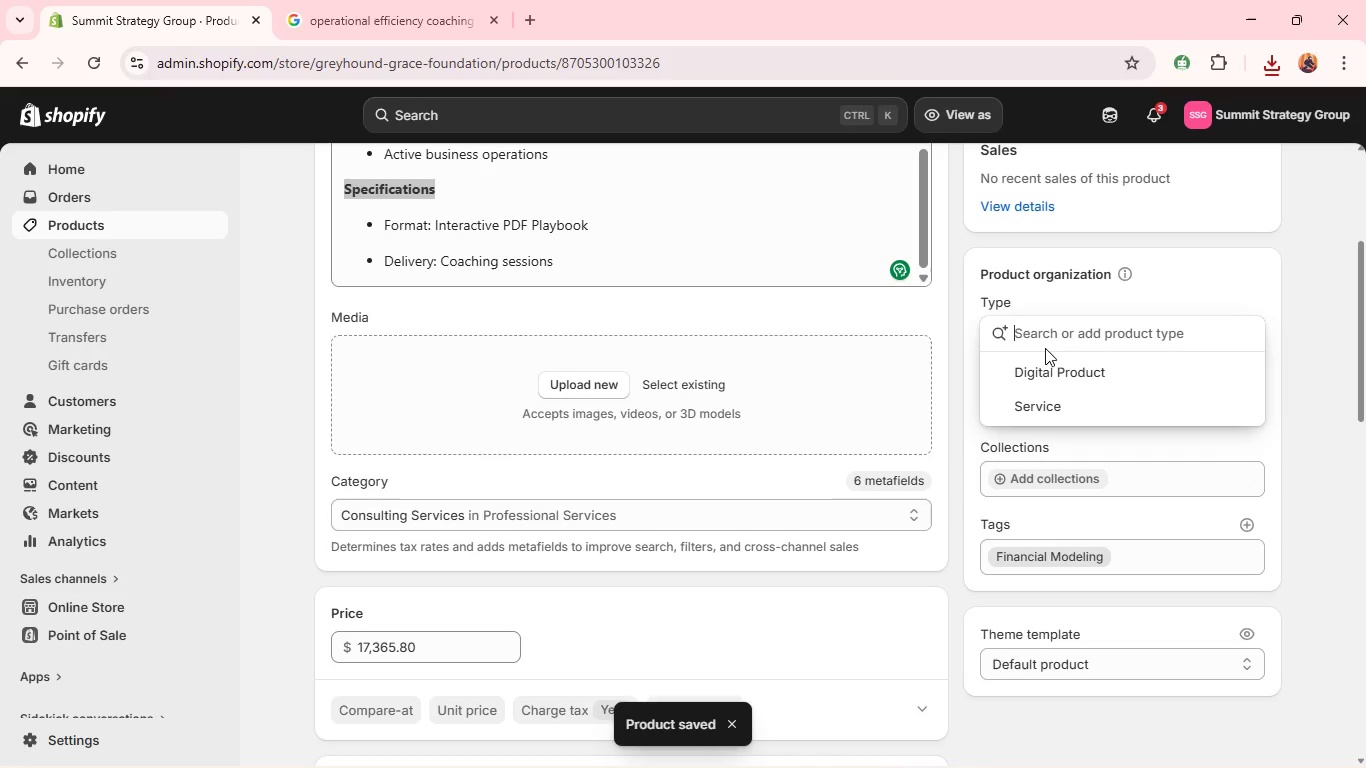 
left_click([1042, 401])
 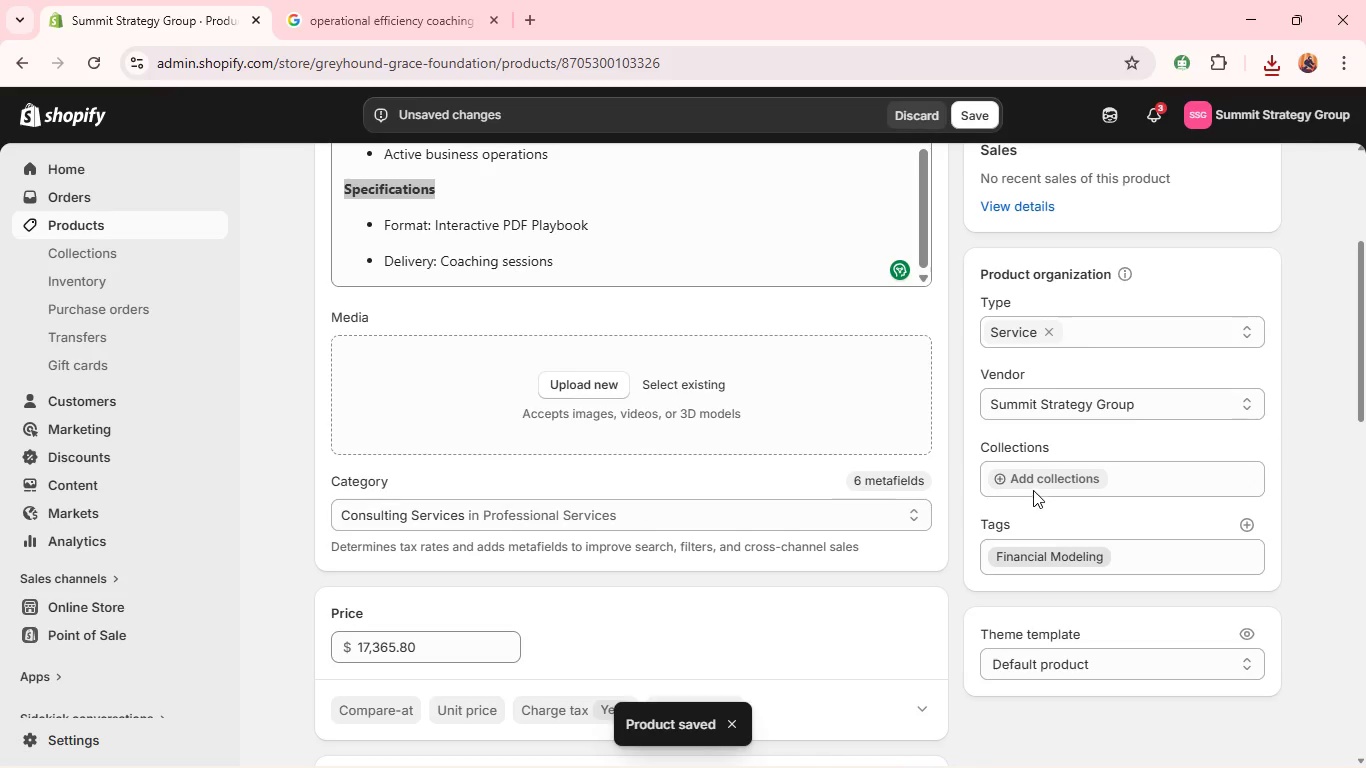 
left_click([1033, 480])
 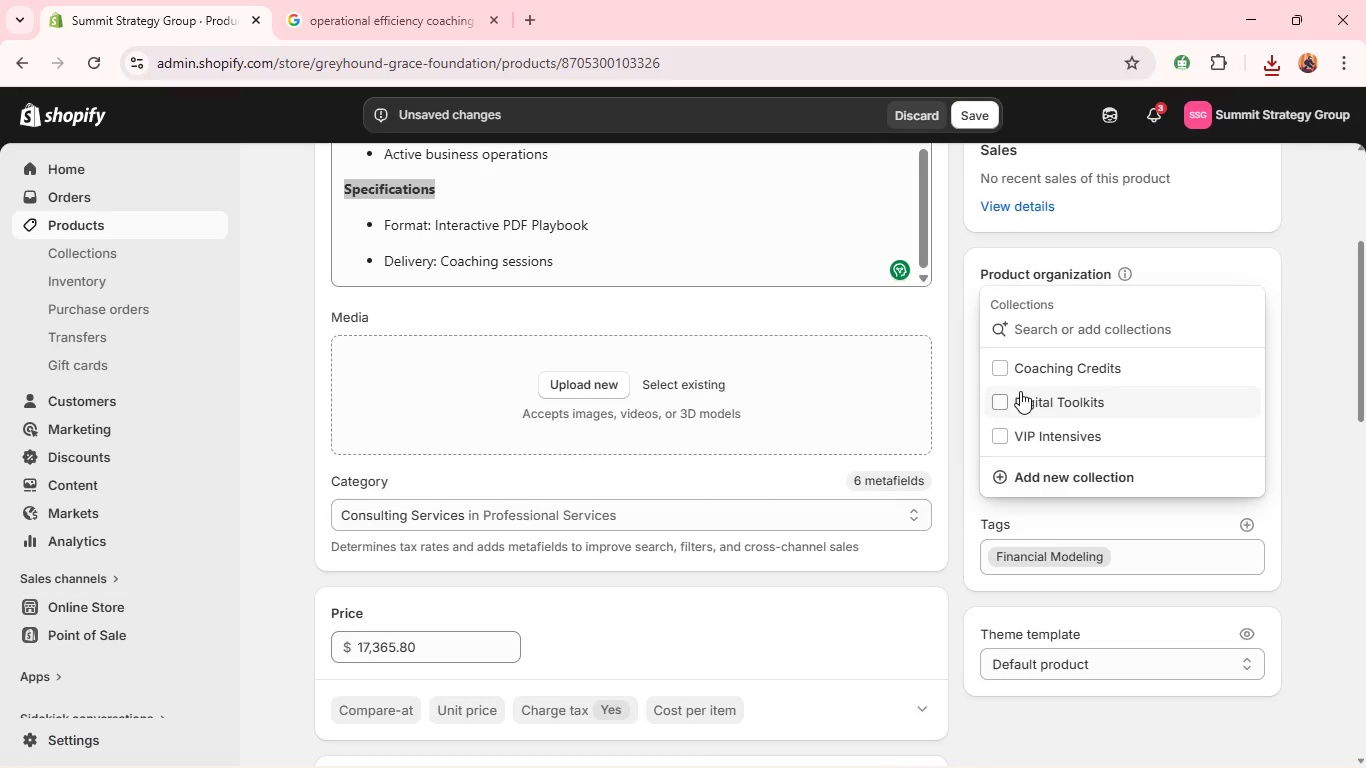 
left_click([1037, 370])
 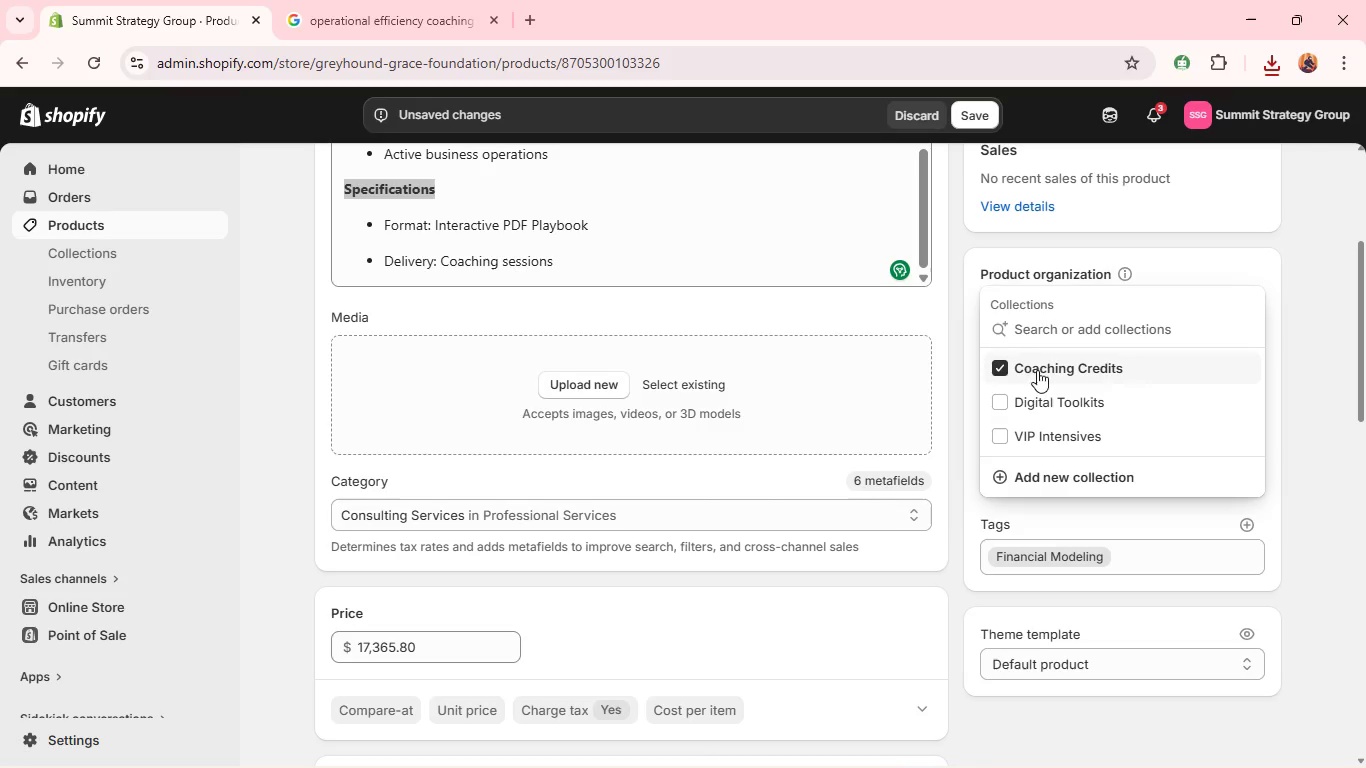 
mouse_move([888, 353])
 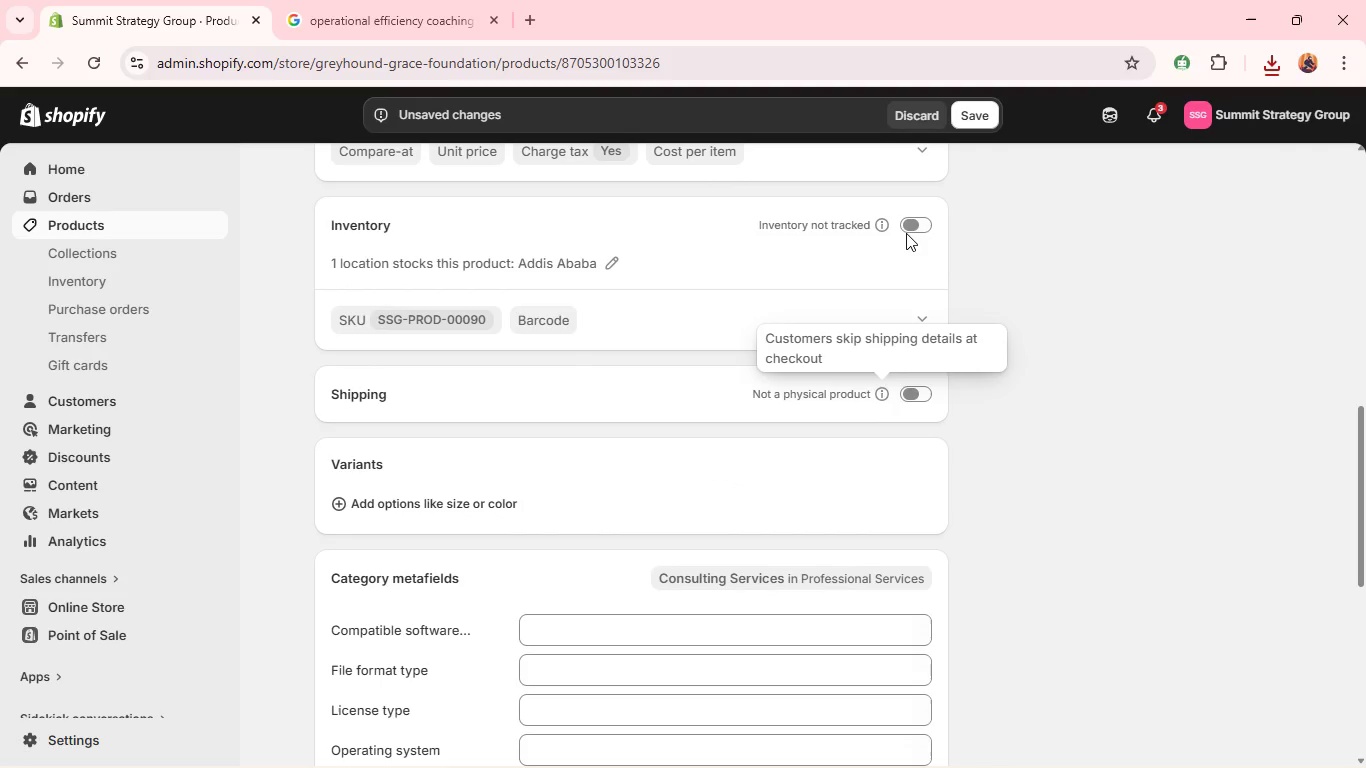 
left_click([906, 233])
 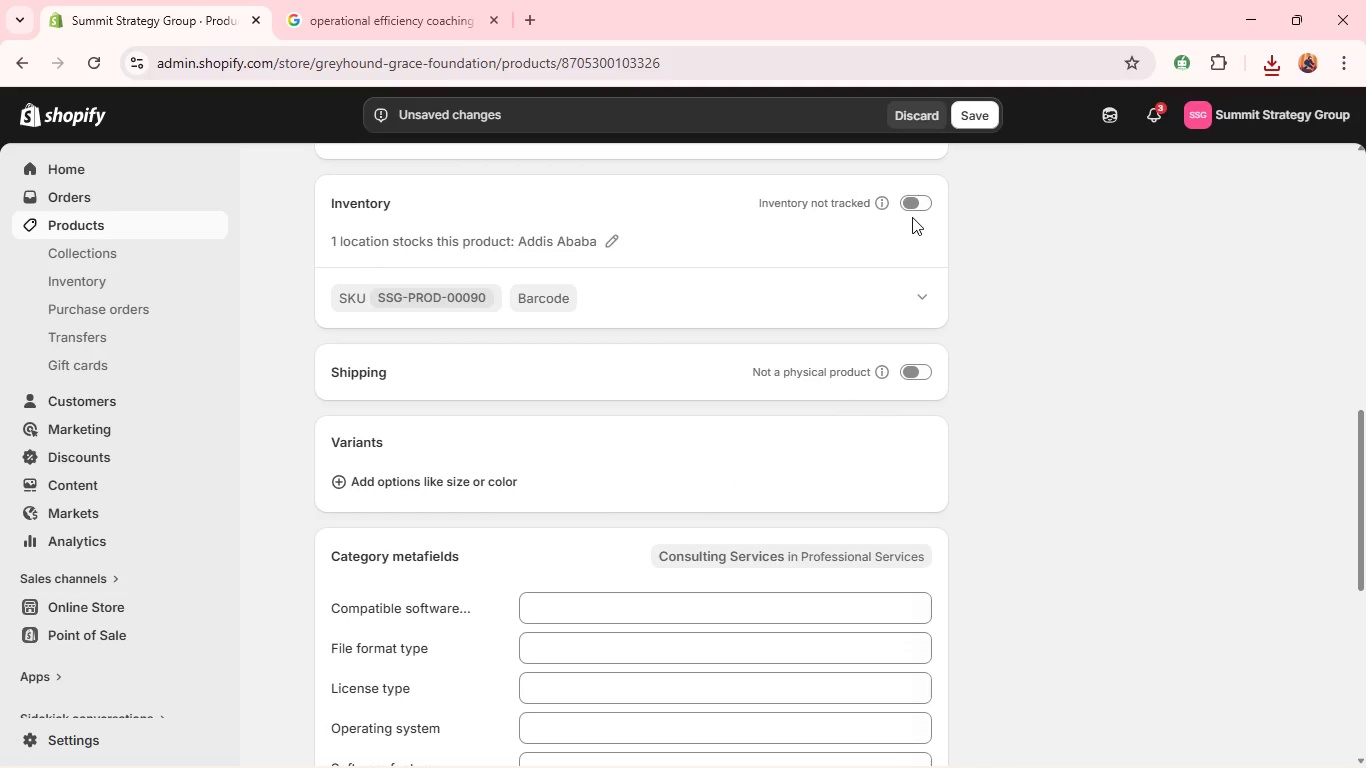 
left_click([921, 205])
 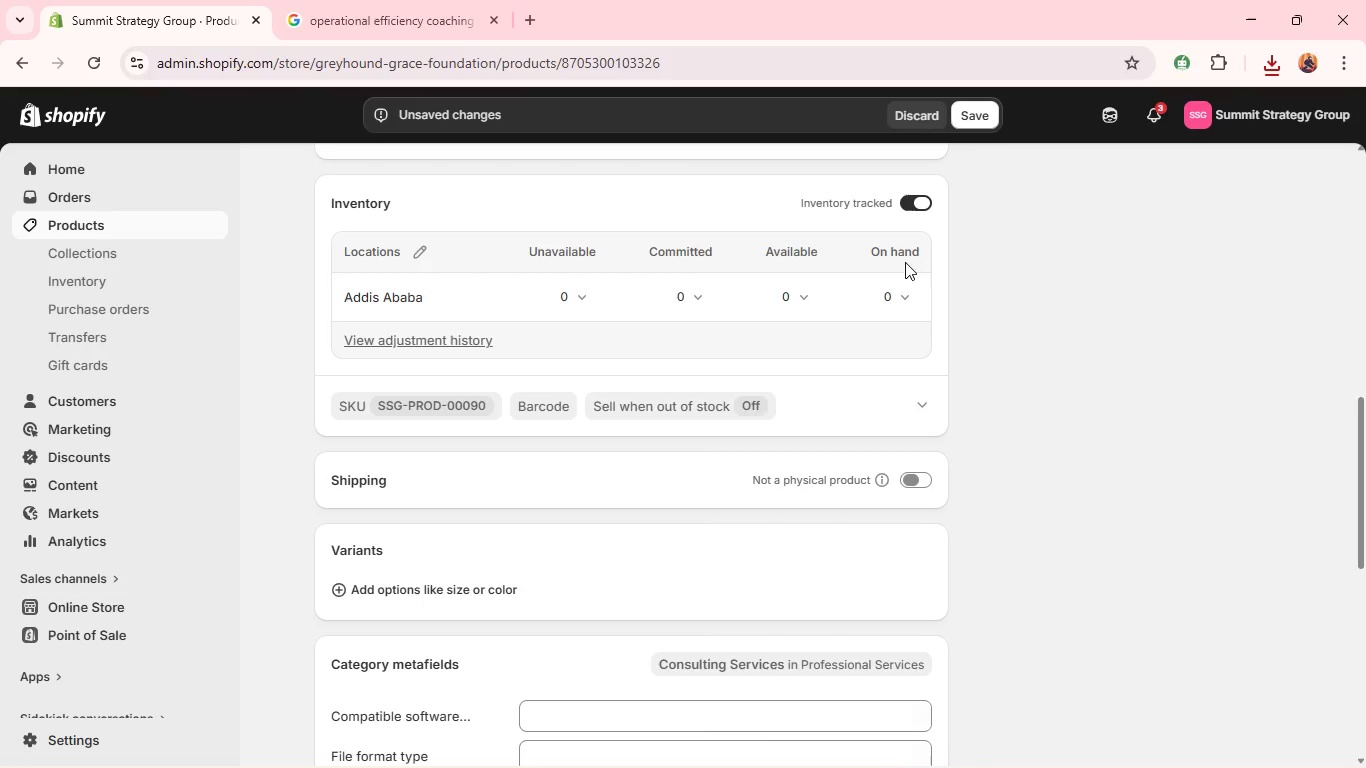 
wait(5.02)
 